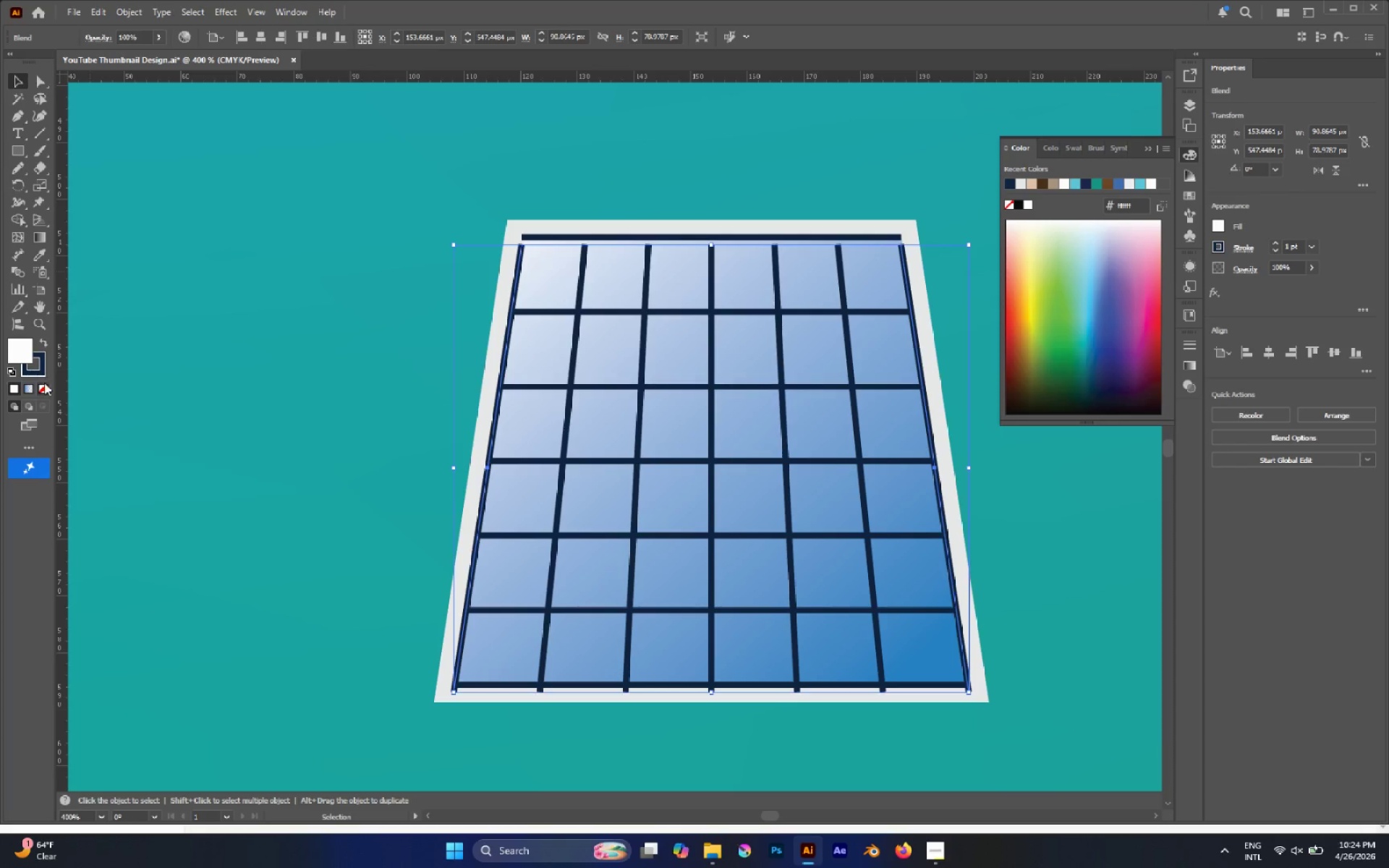 
left_click([41, 384])
 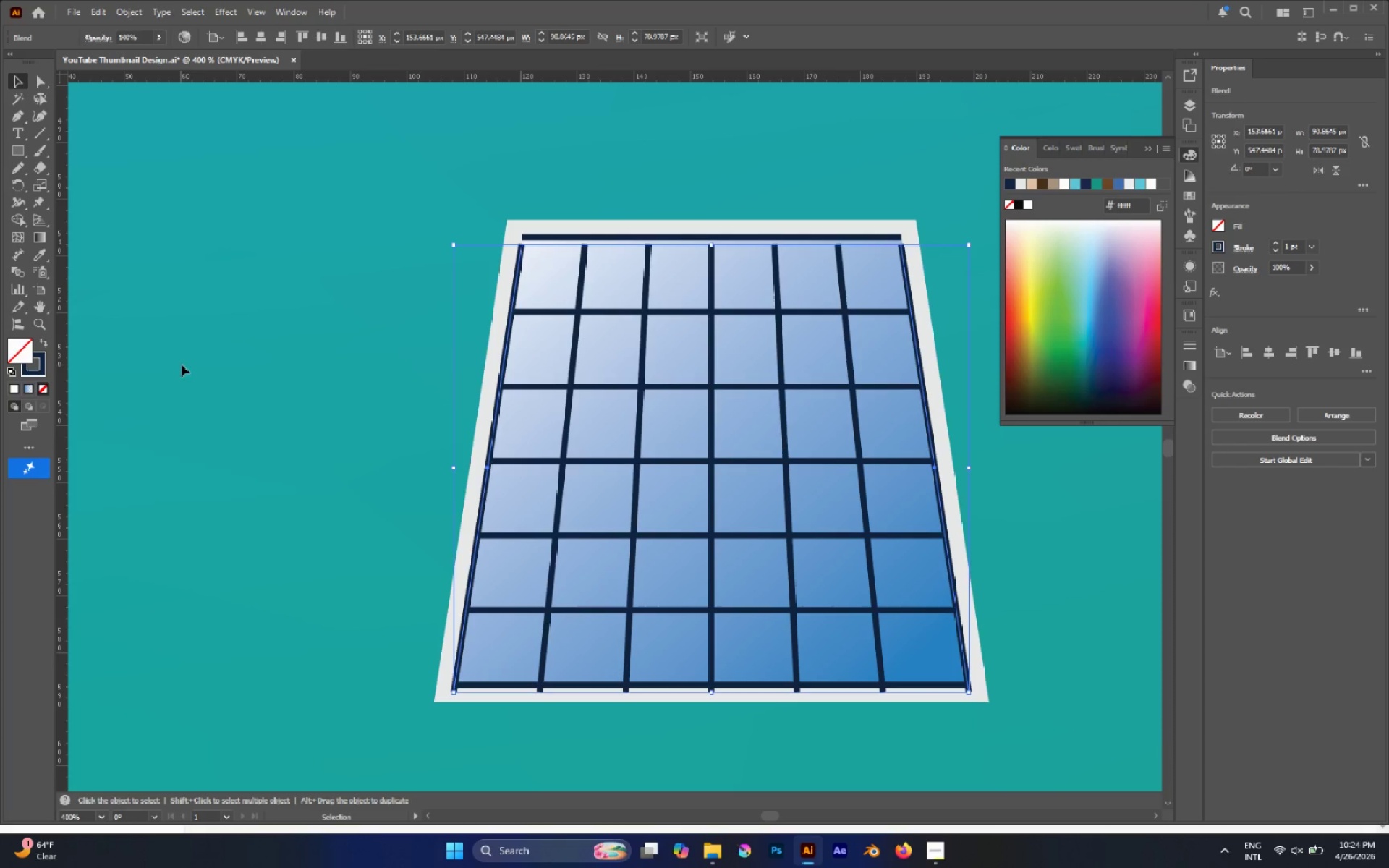 
left_click([207, 356])
 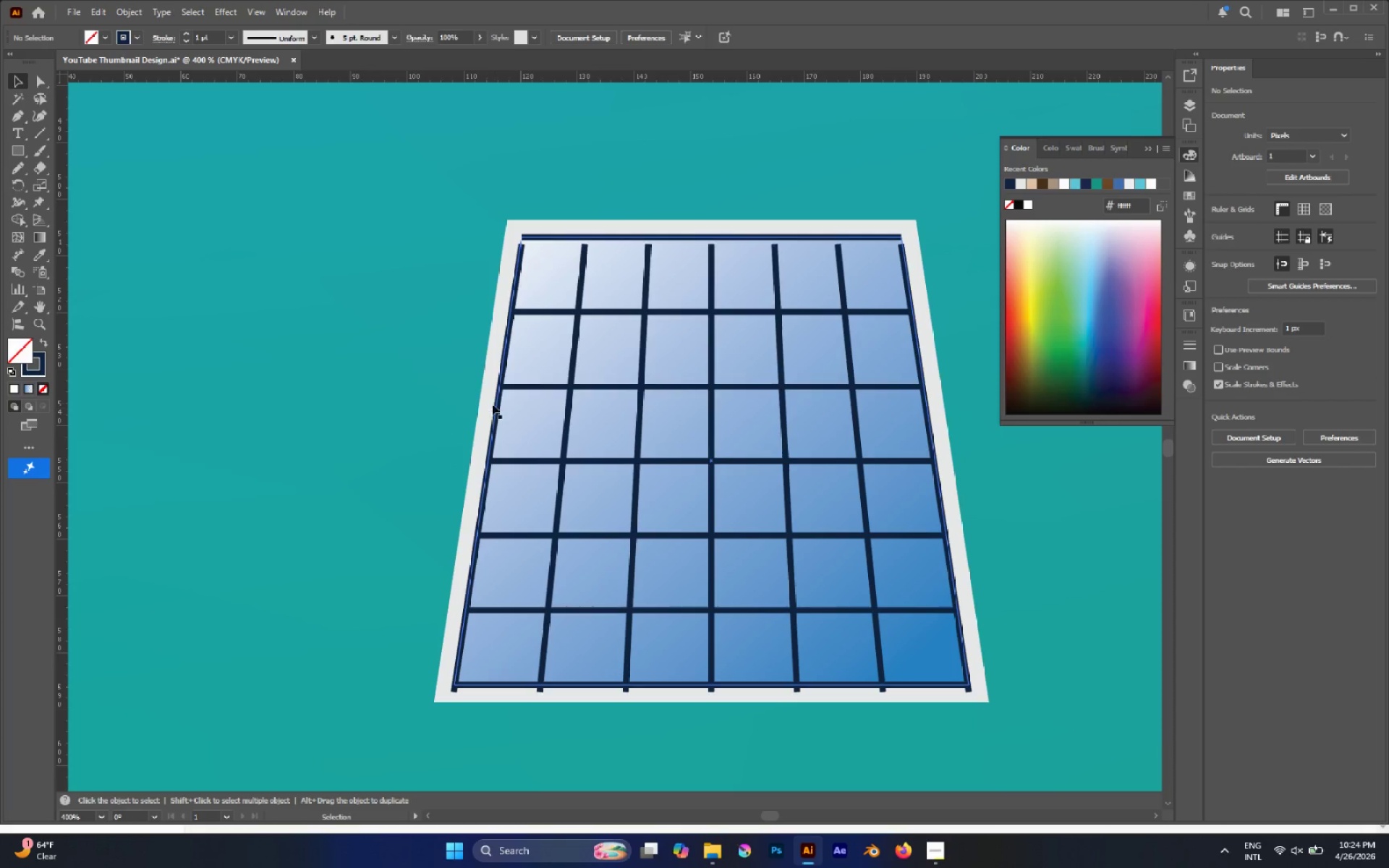 
left_click_drag(start_coordinate=[497, 400], to_coordinate=[498, 395])
 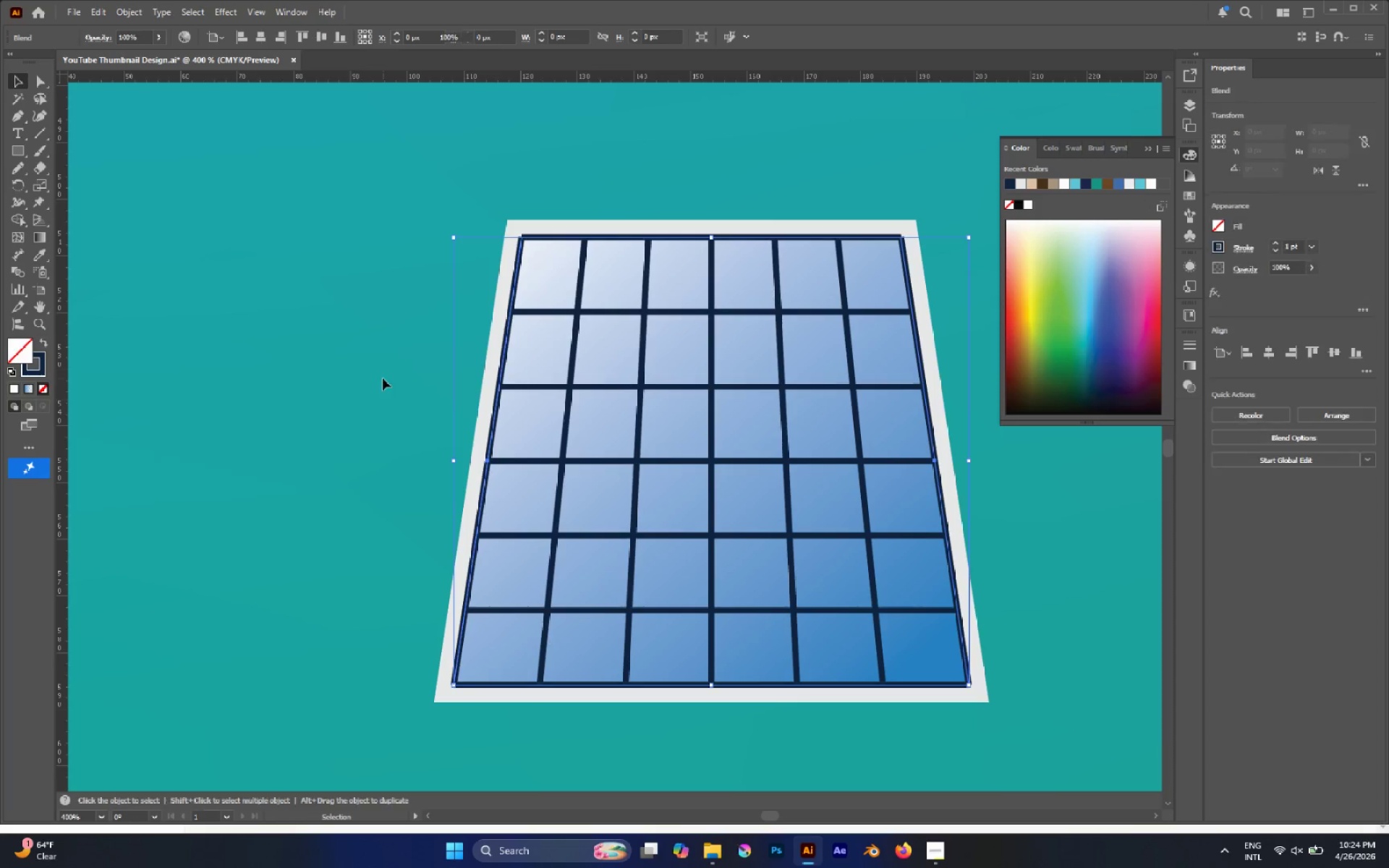 
hold_key(key=ShiftLeft, duration=1.31)
 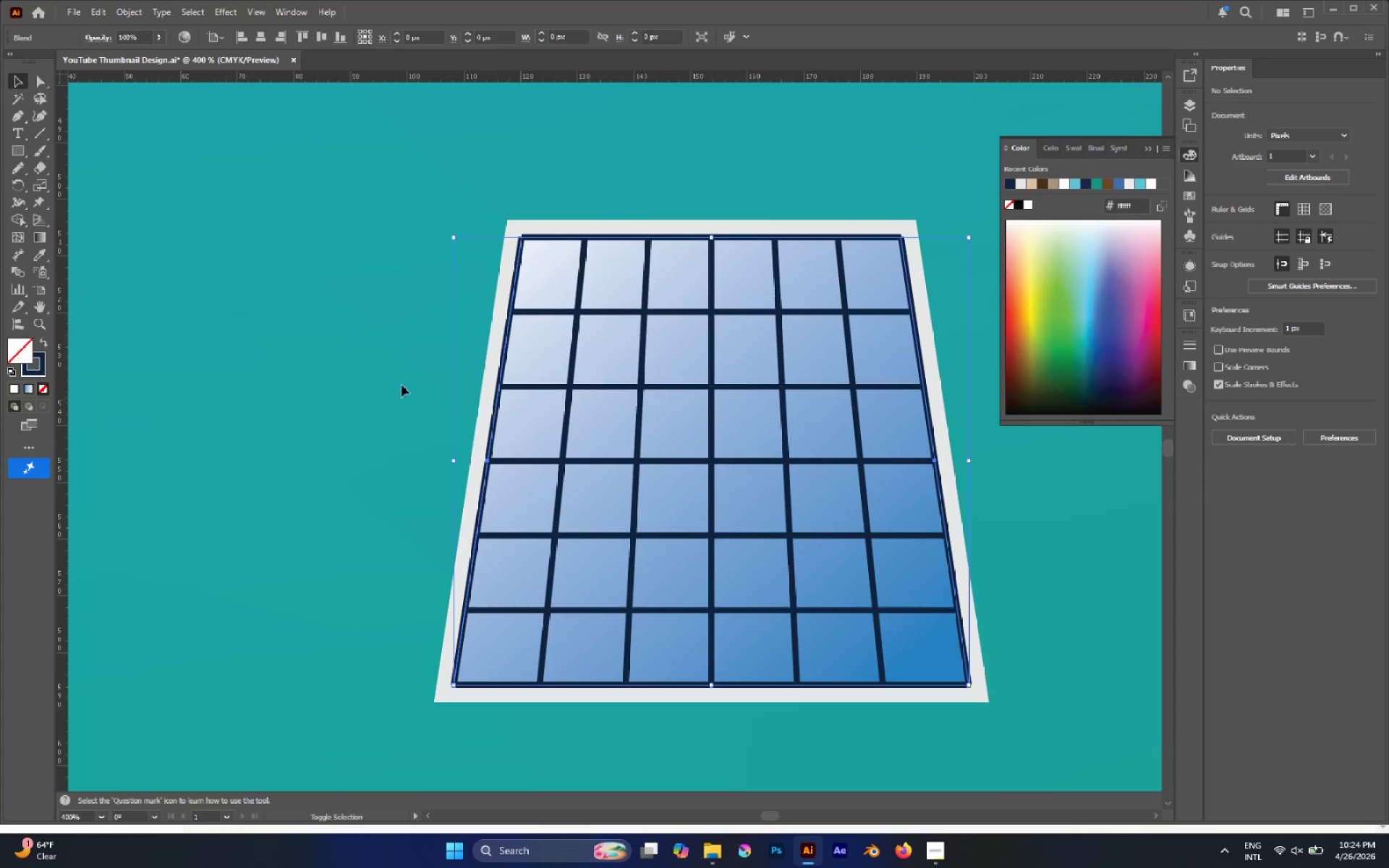 
left_click([383, 378])
 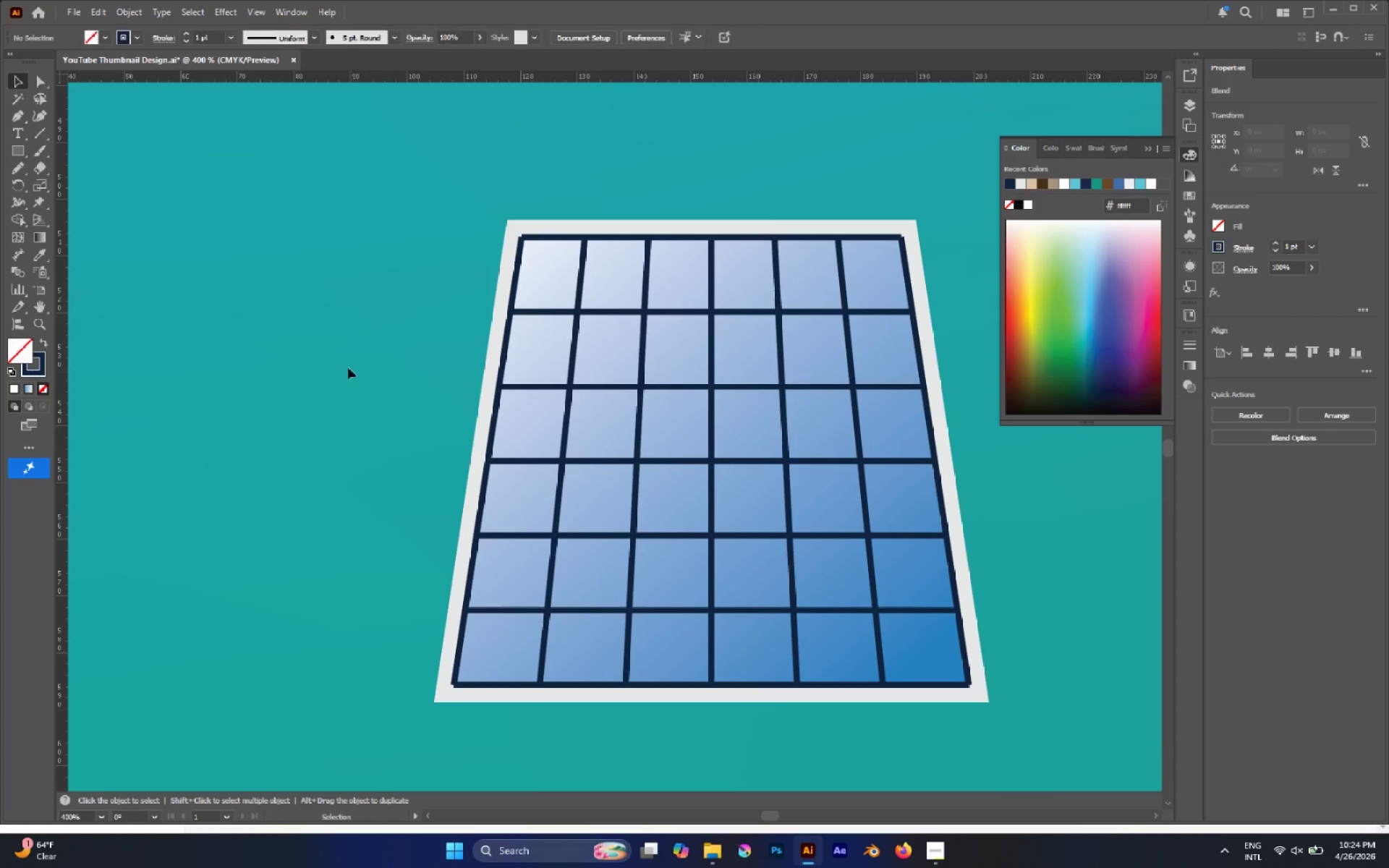 
hold_key(key=AltLeft, duration=0.77)
scroll: coordinate [269, 334], scroll_direction: down, amount: 4.0
 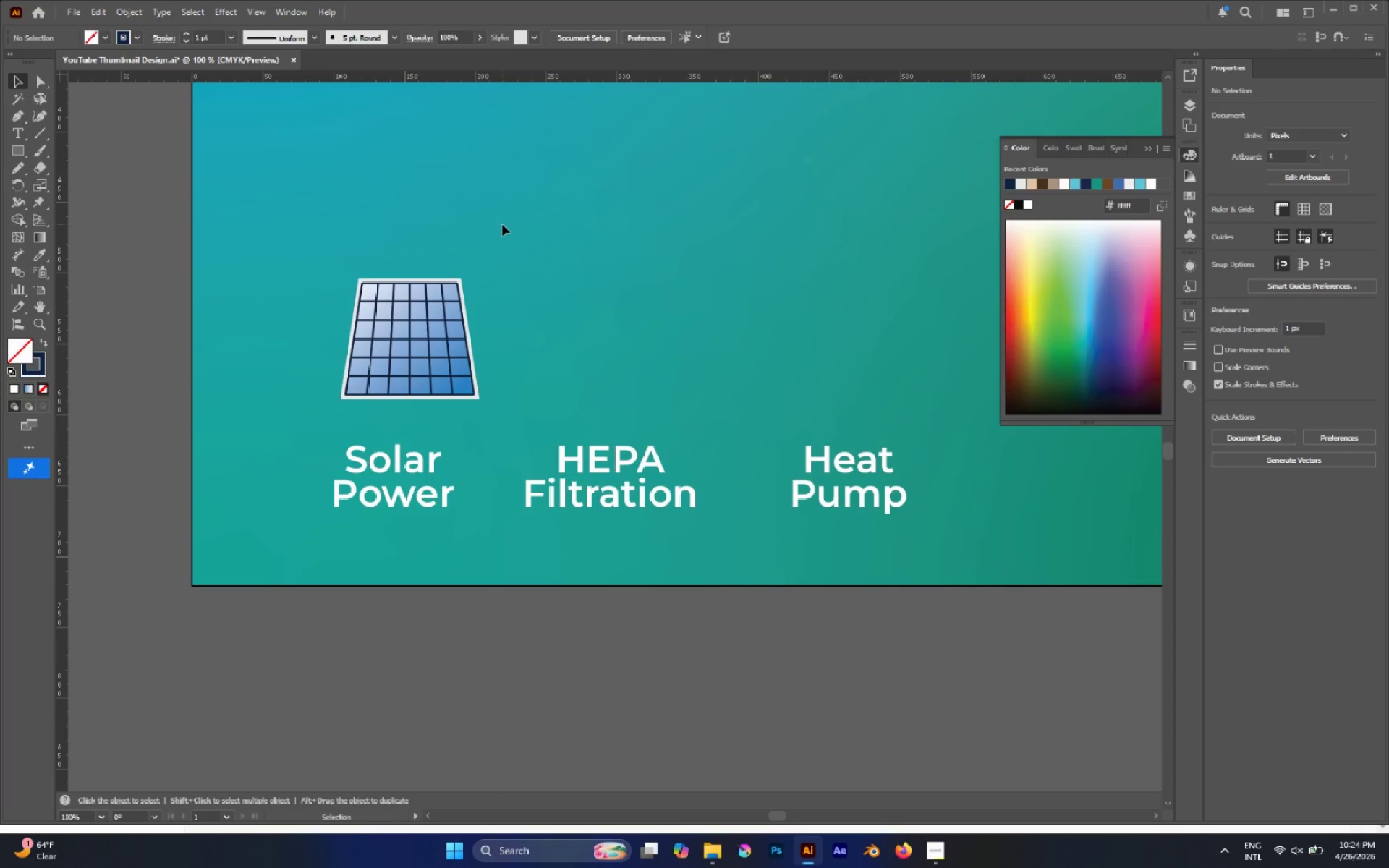 
wait(7.79)
 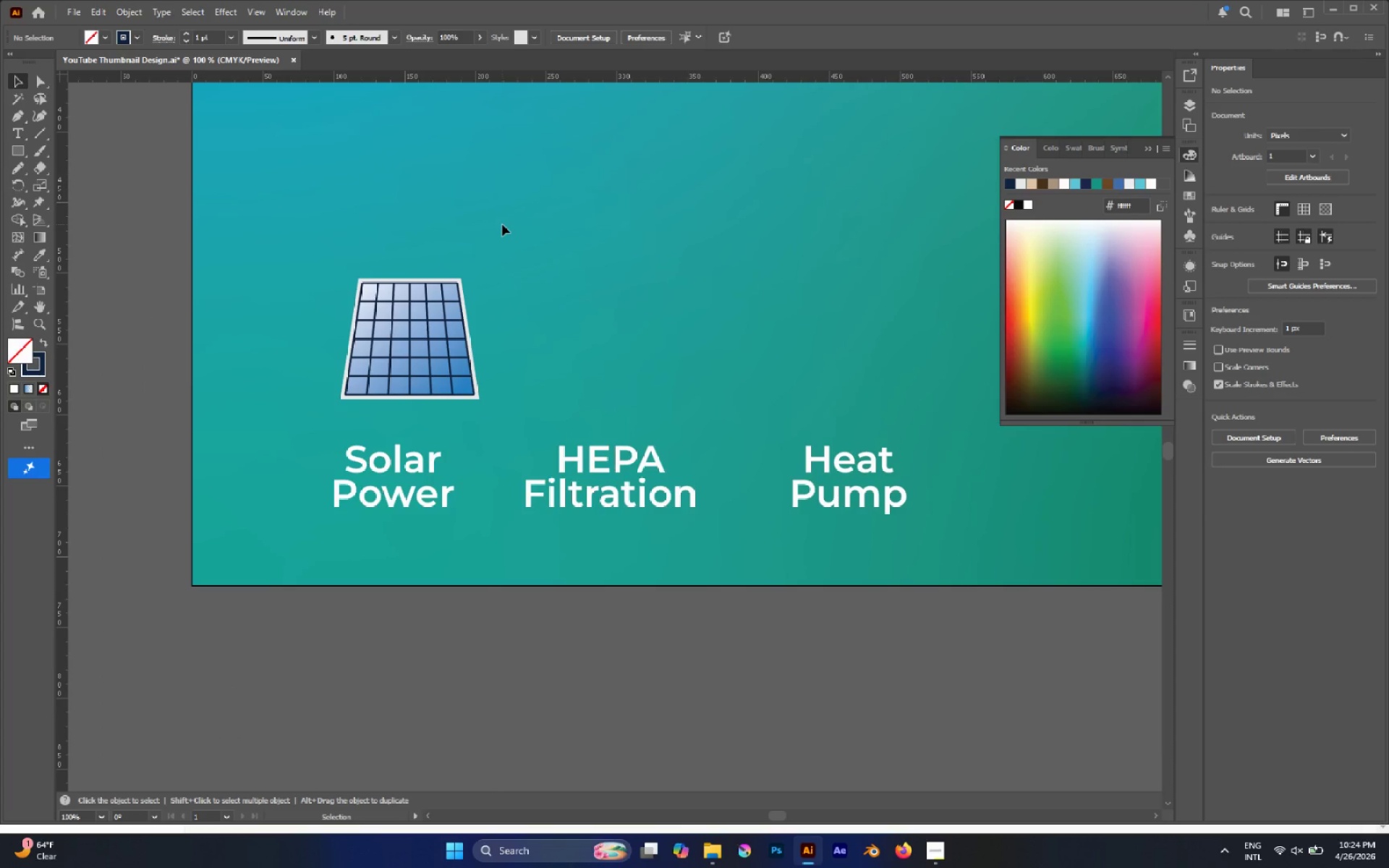 
left_click([263, 273])
 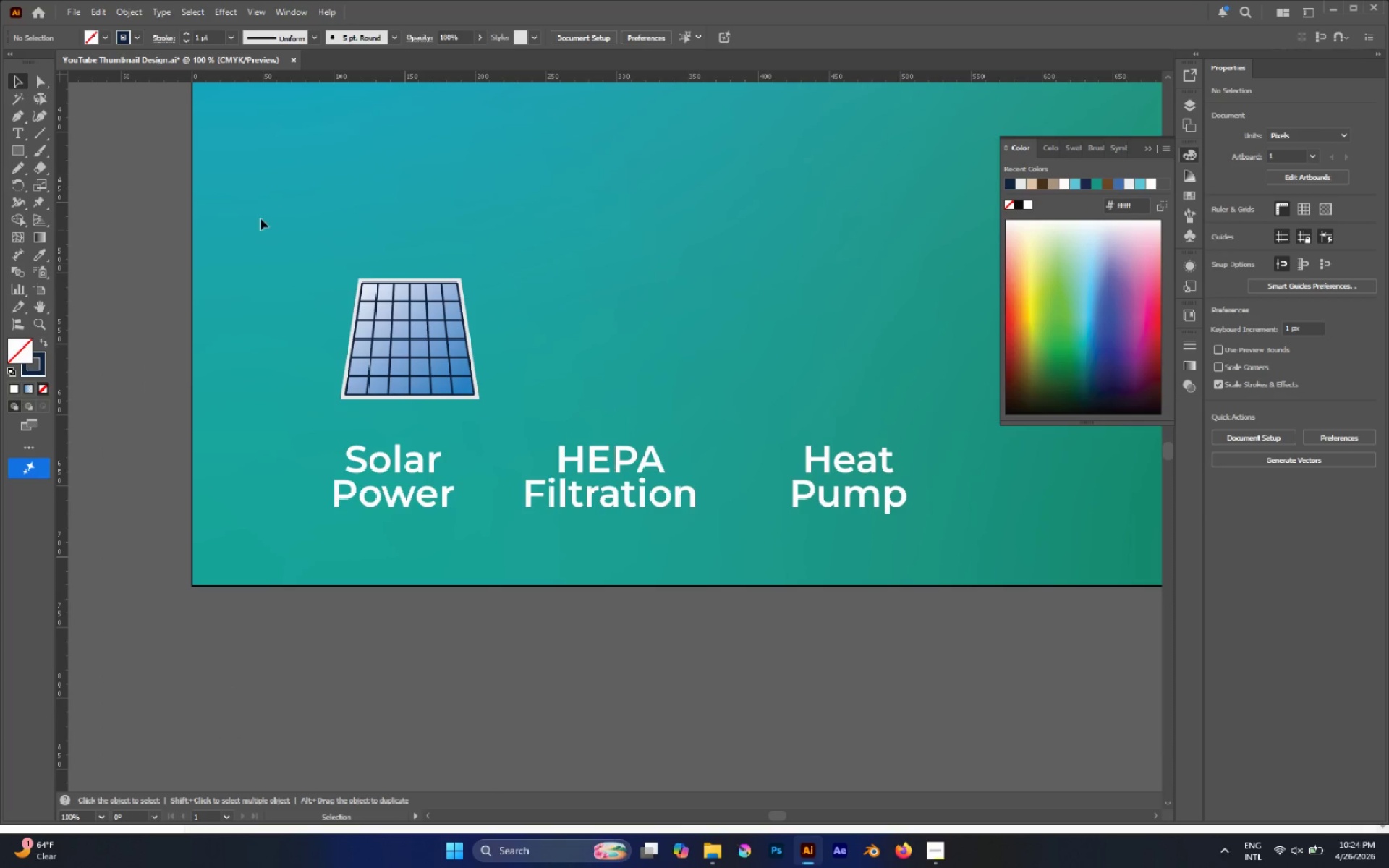 
left_click_drag(start_coordinate=[258, 205], to_coordinate=[541, 414])
 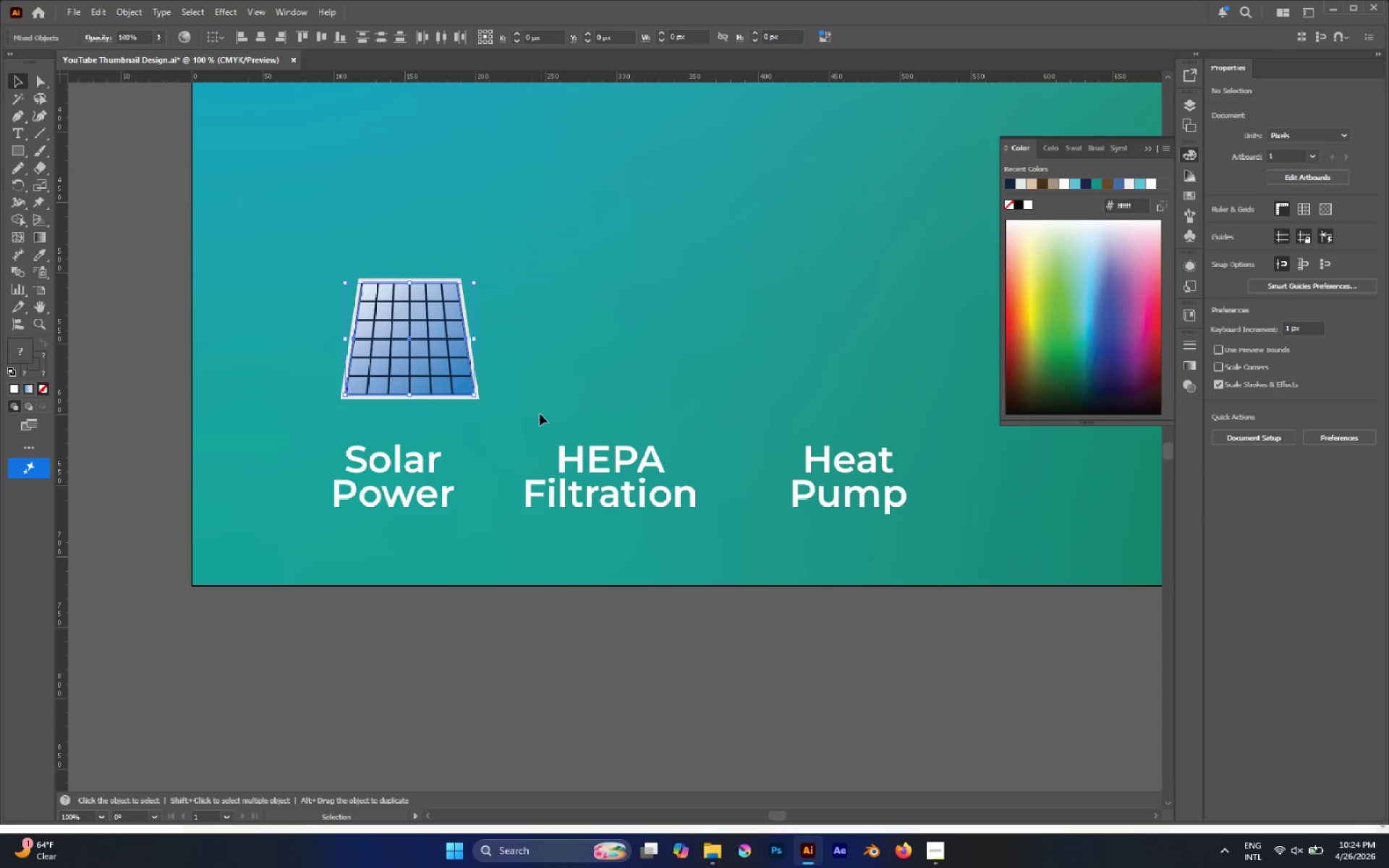 
key(Control+G)
 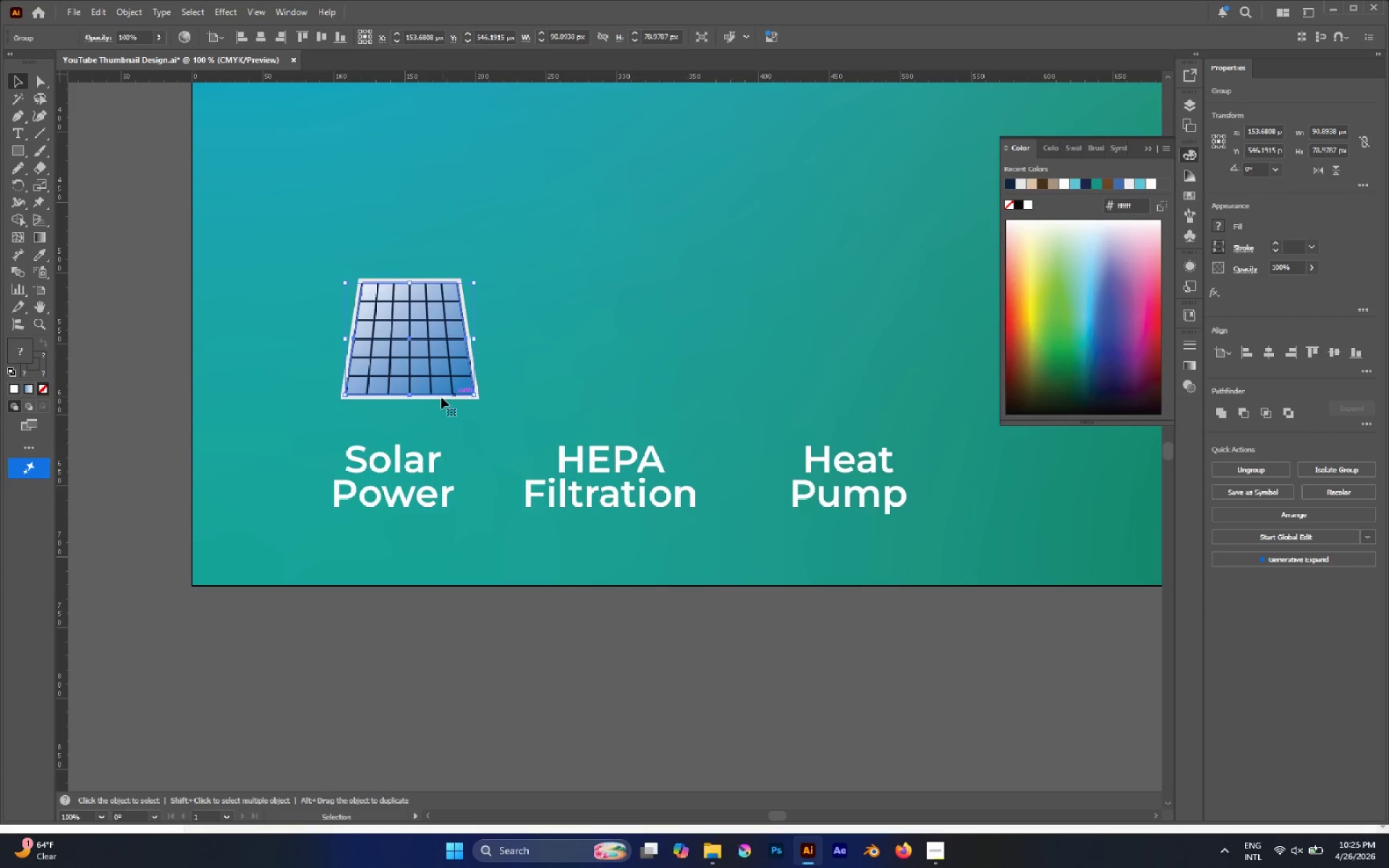 
hold_key(key=ShiftLeft, duration=0.77)
left_click_drag(start_coordinate=[433, 383], to_coordinate=[424, 356])
 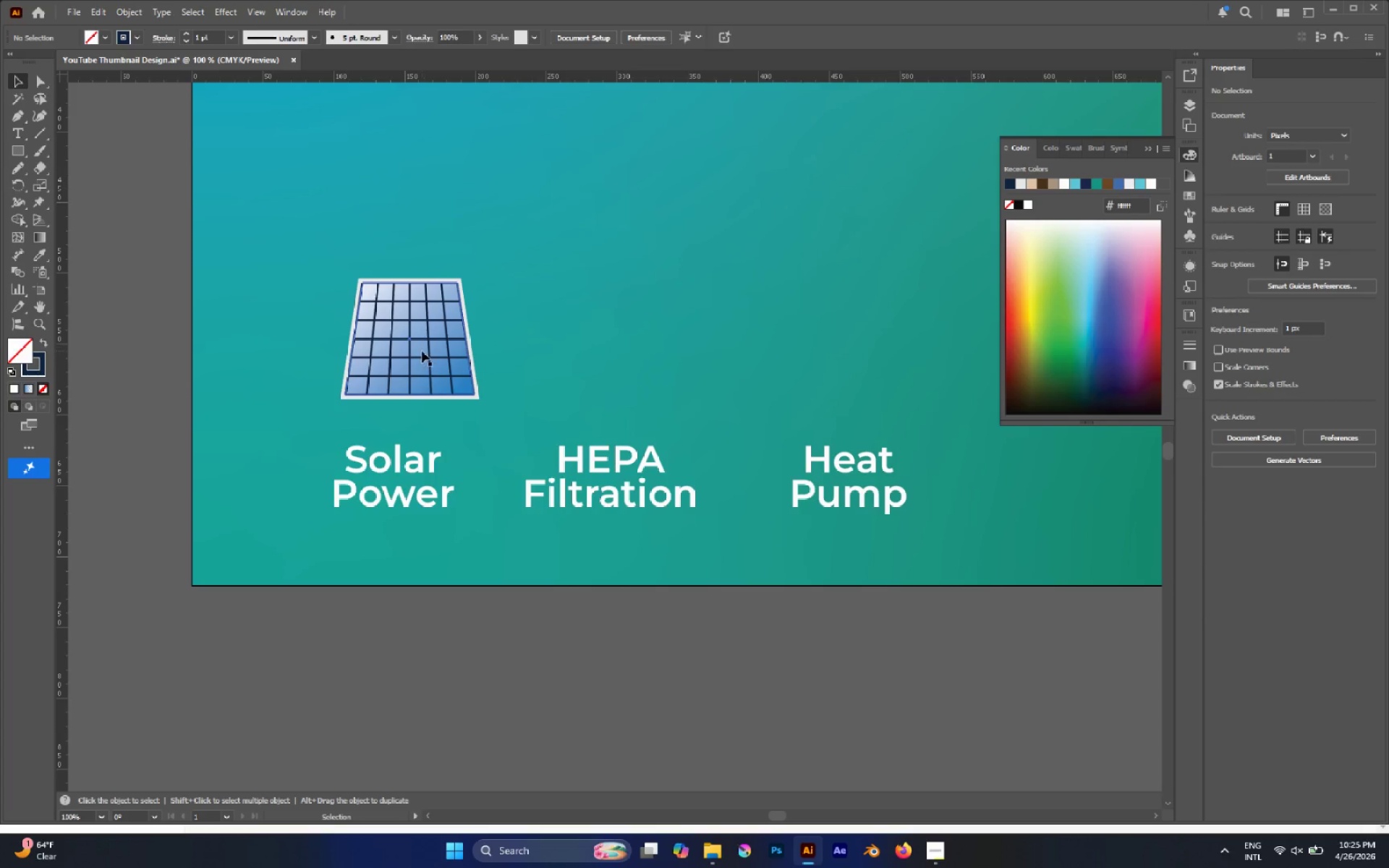 
left_click([422, 351])
 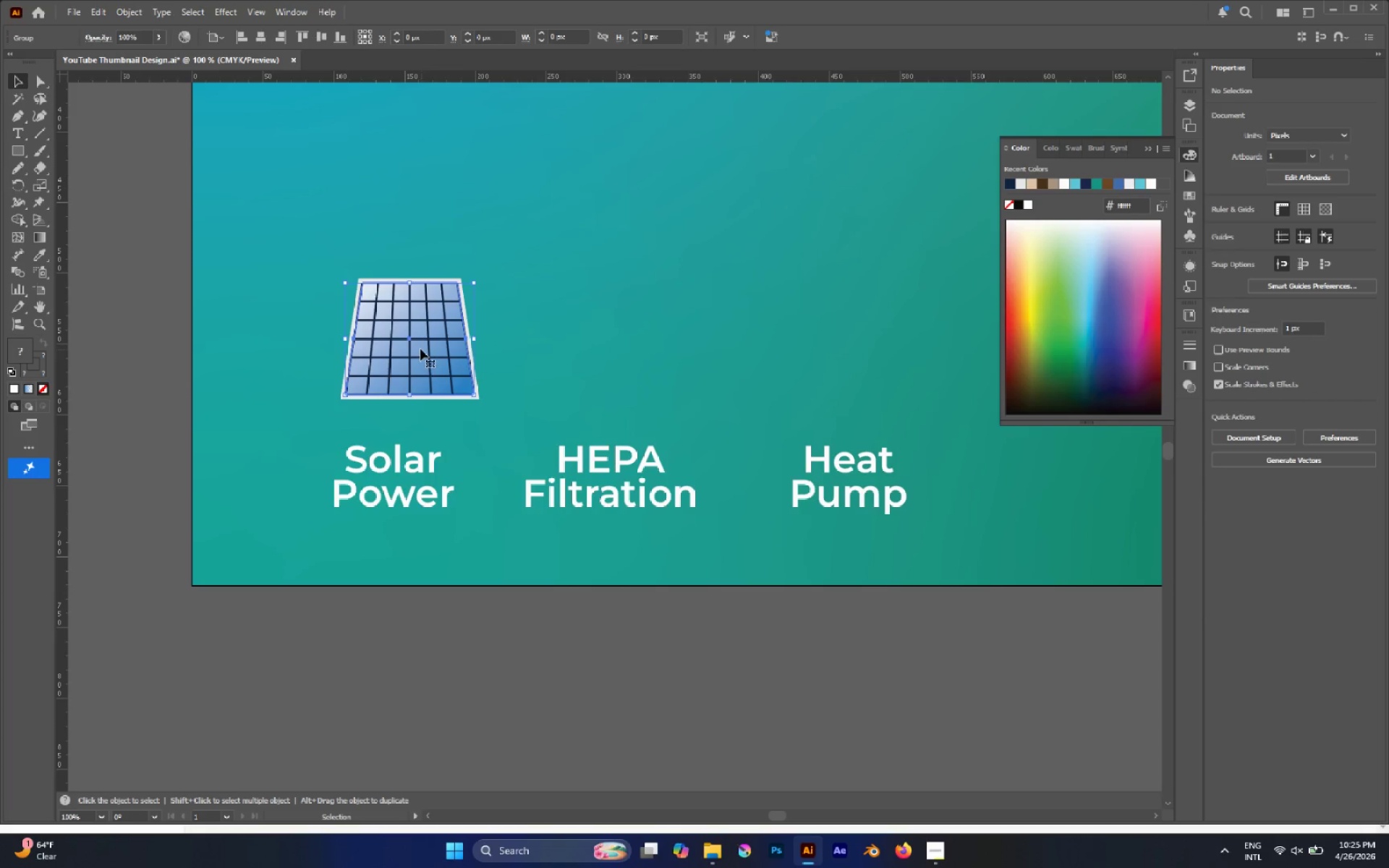 
left_click_drag(start_coordinate=[420, 348], to_coordinate=[417, 307])
 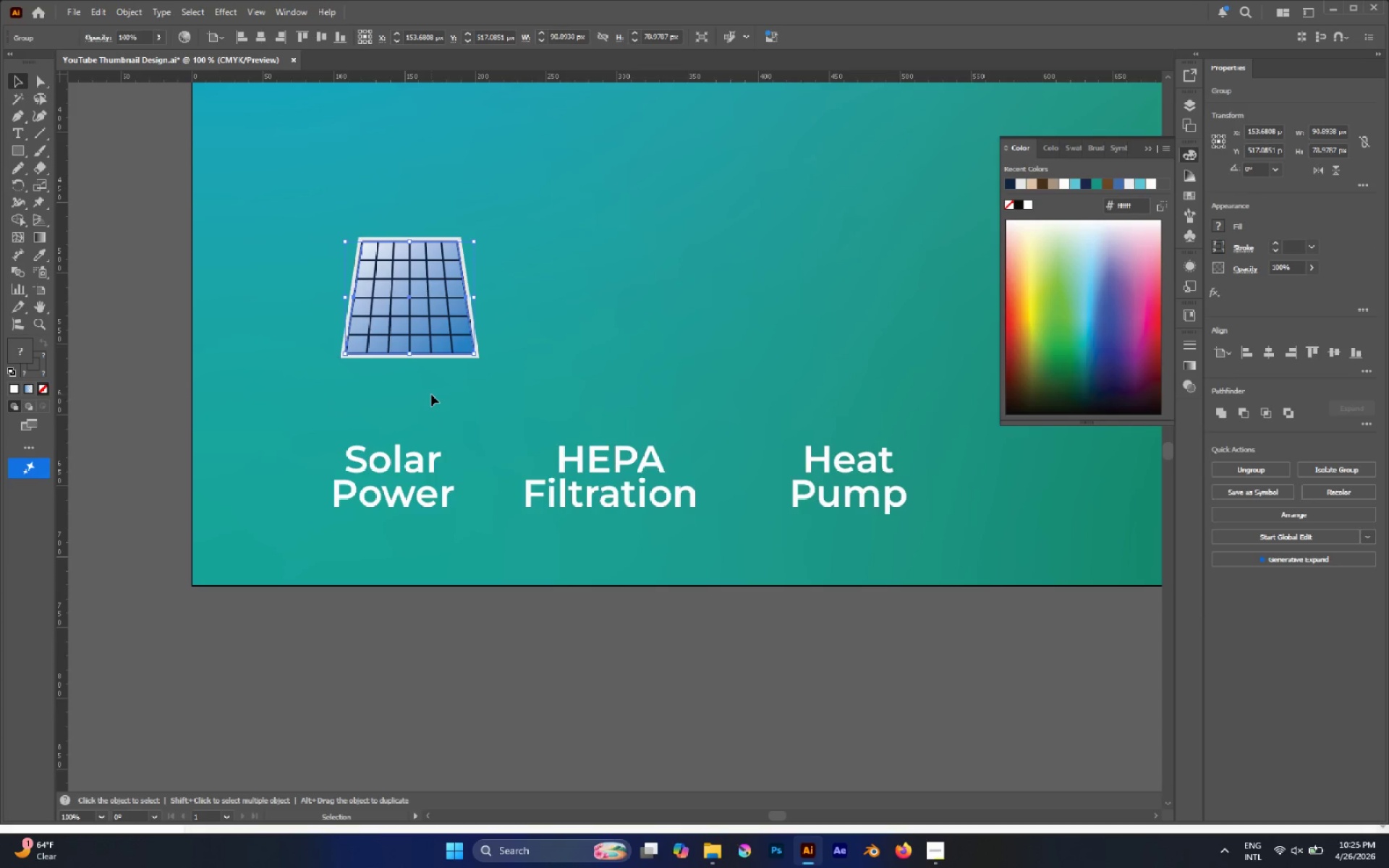 
hold_key(key=ShiftLeft, duration=1.44)
 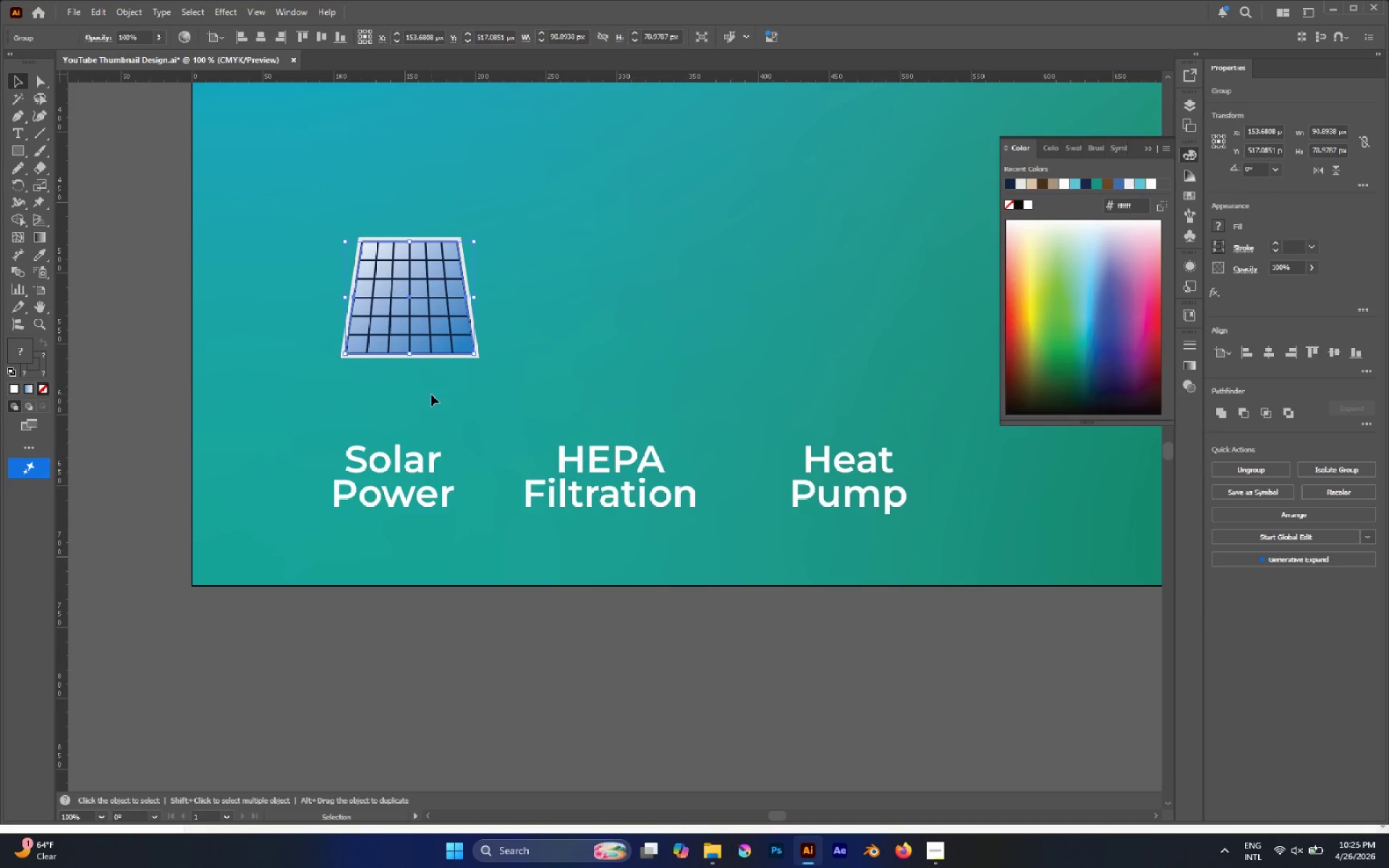 
left_click([432, 396])
 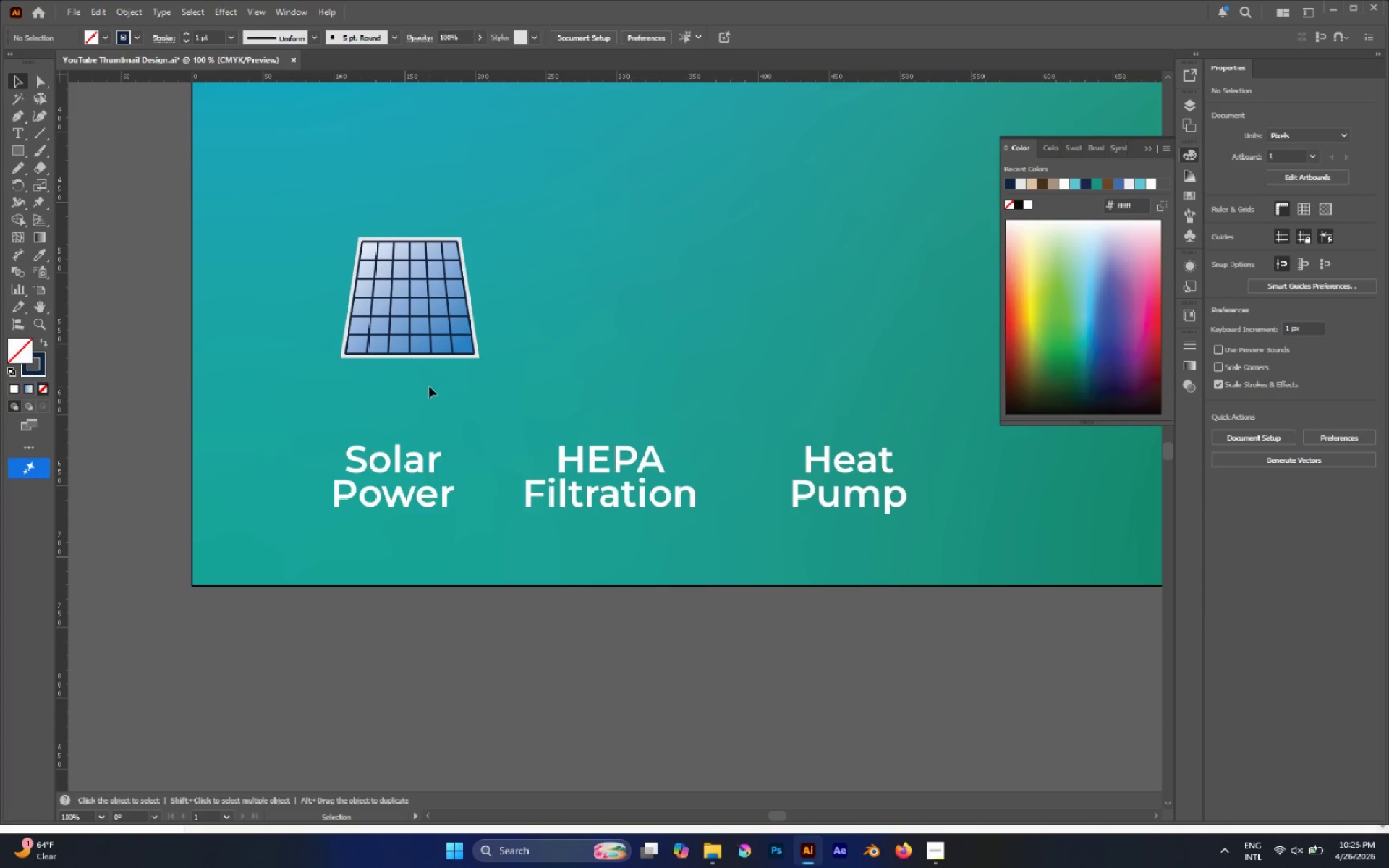 
wait(18.41)
 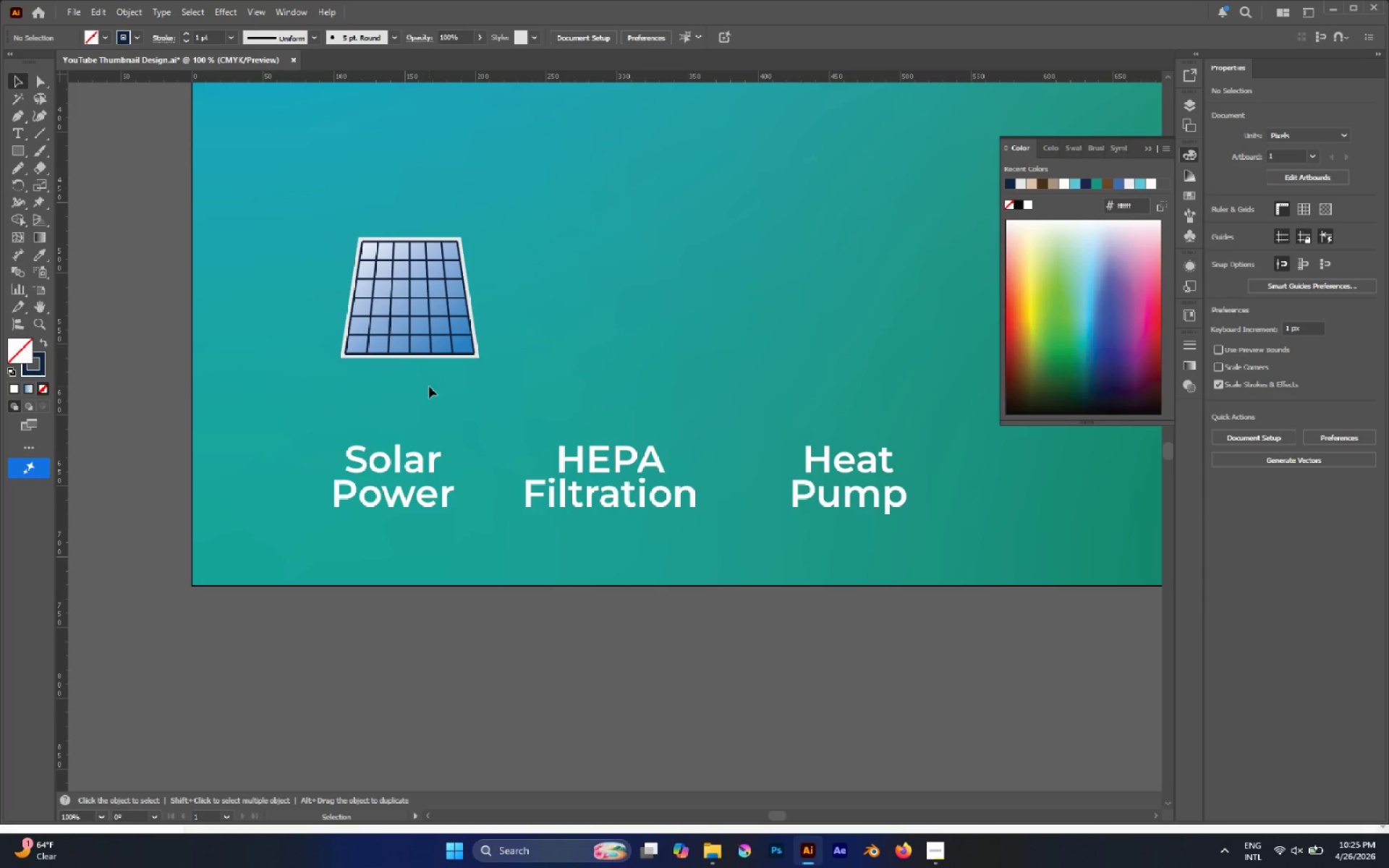 
hold_key(key=AltLeft, duration=1.42)
scroll: coordinate [438, 354], scroll_direction: up, amount: 5.0
 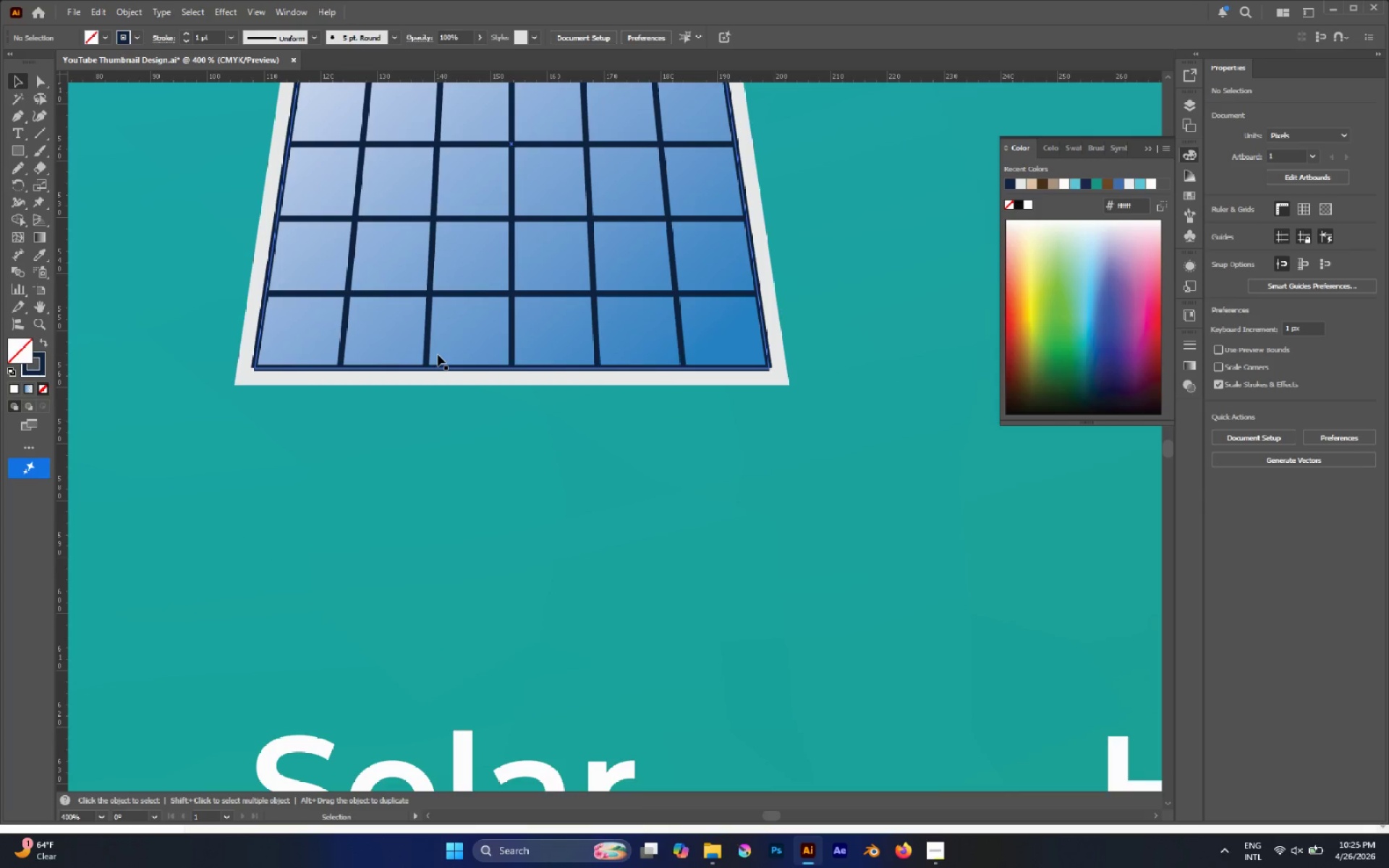 
key(M)
 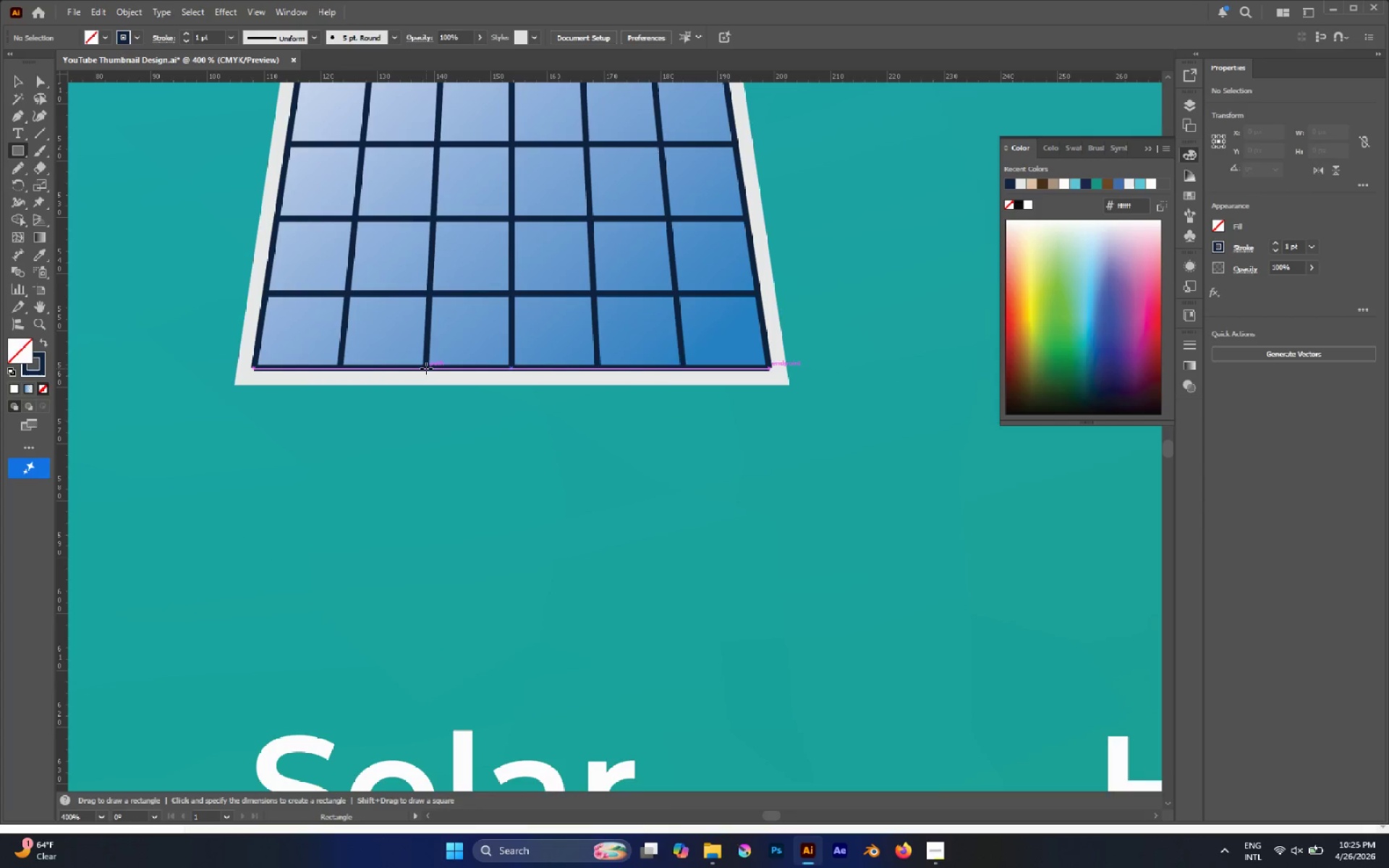 
left_click_drag(start_coordinate=[425, 368], to_coordinate=[596, 469])
 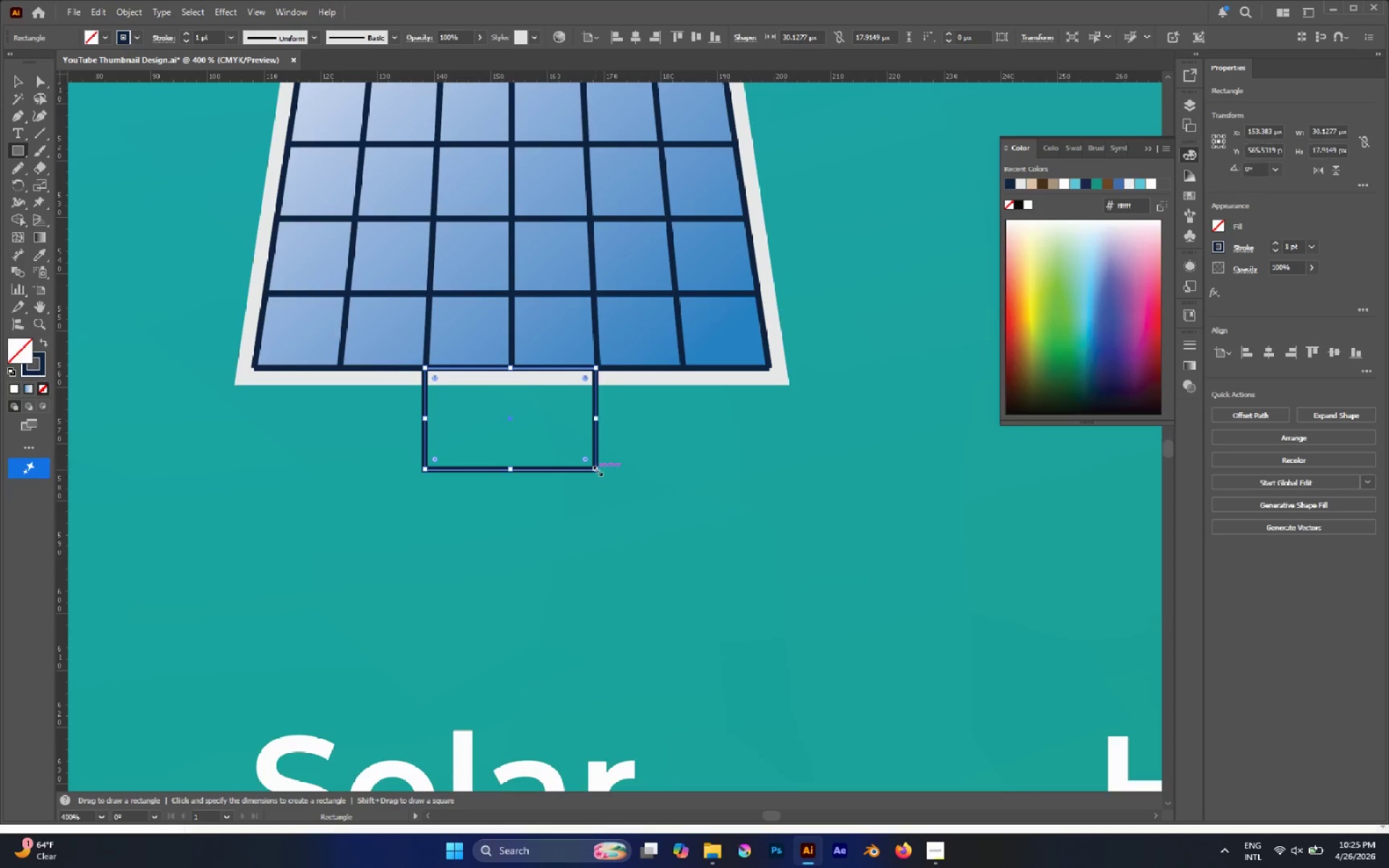 
key(I)
 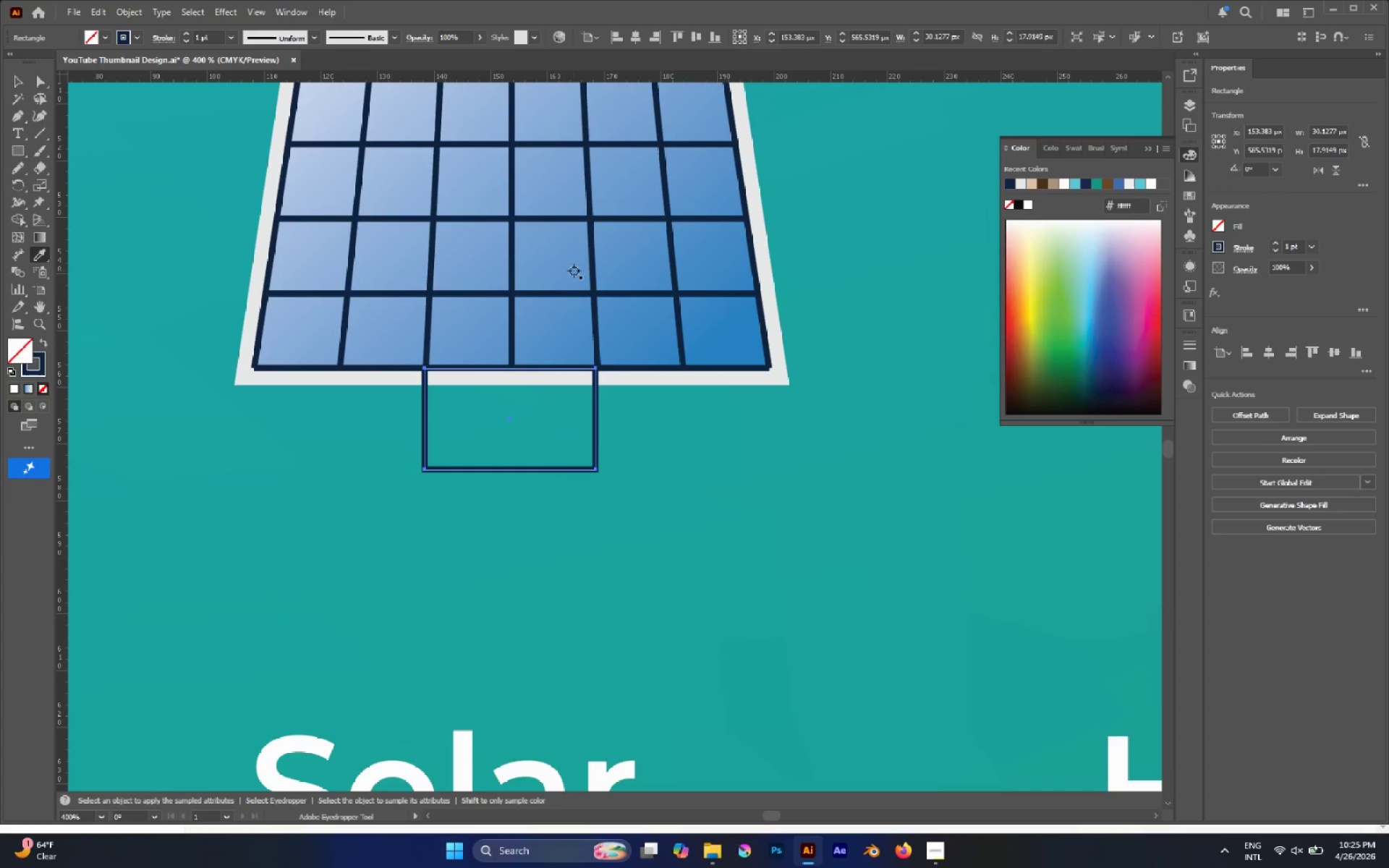 
left_click([567, 265])
 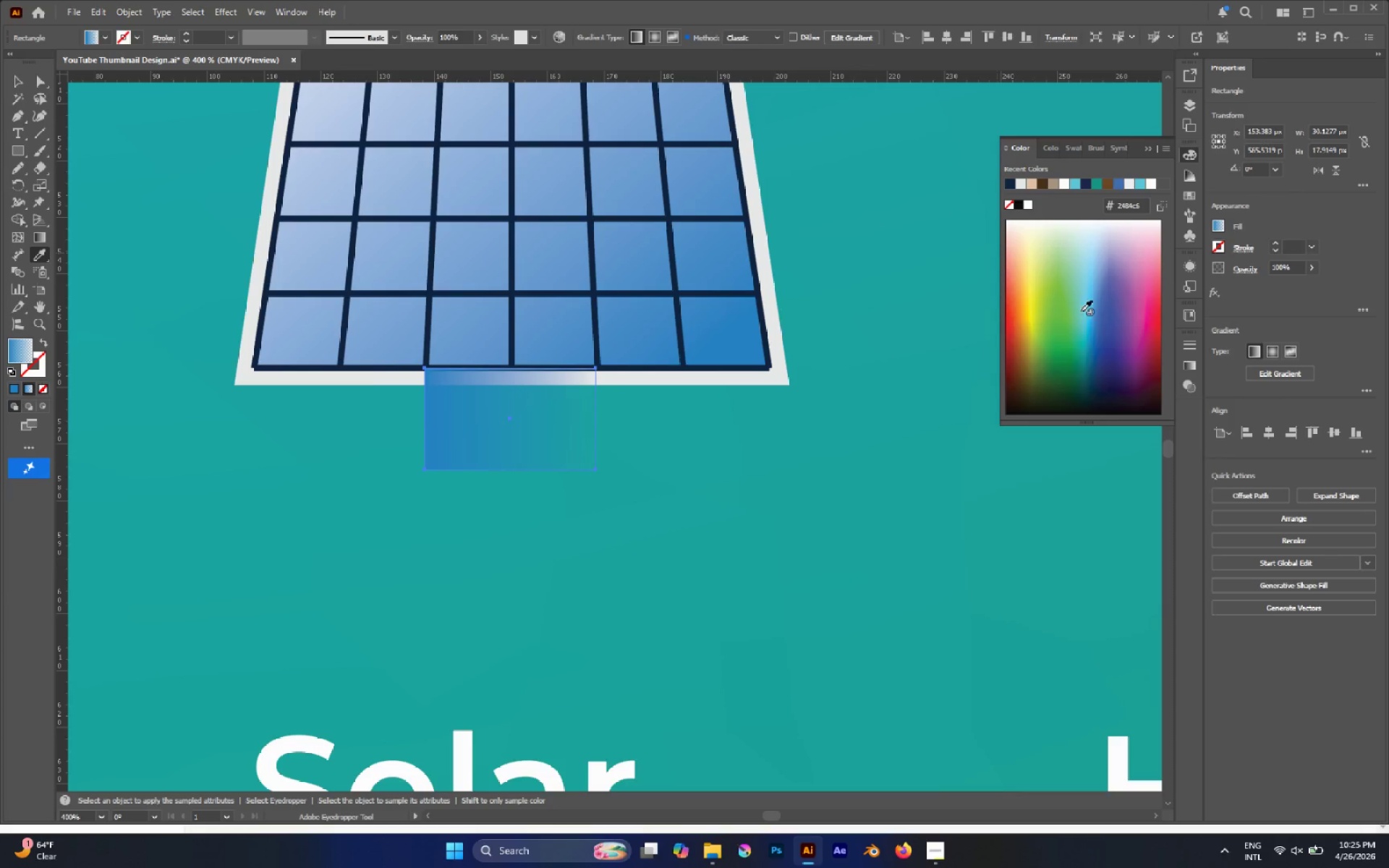 
left_click([1187, 366])
 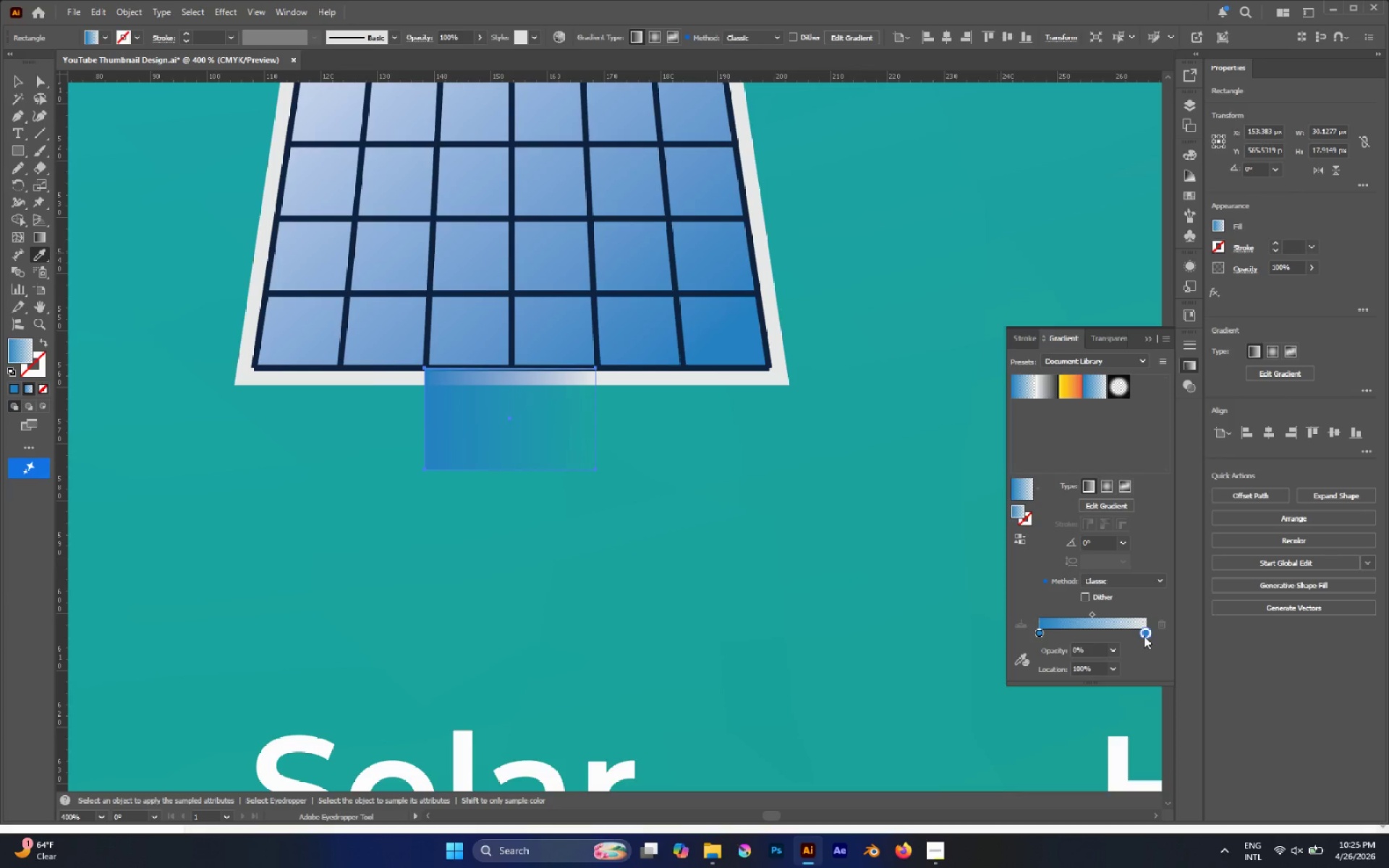 
double_click([1144, 634])
 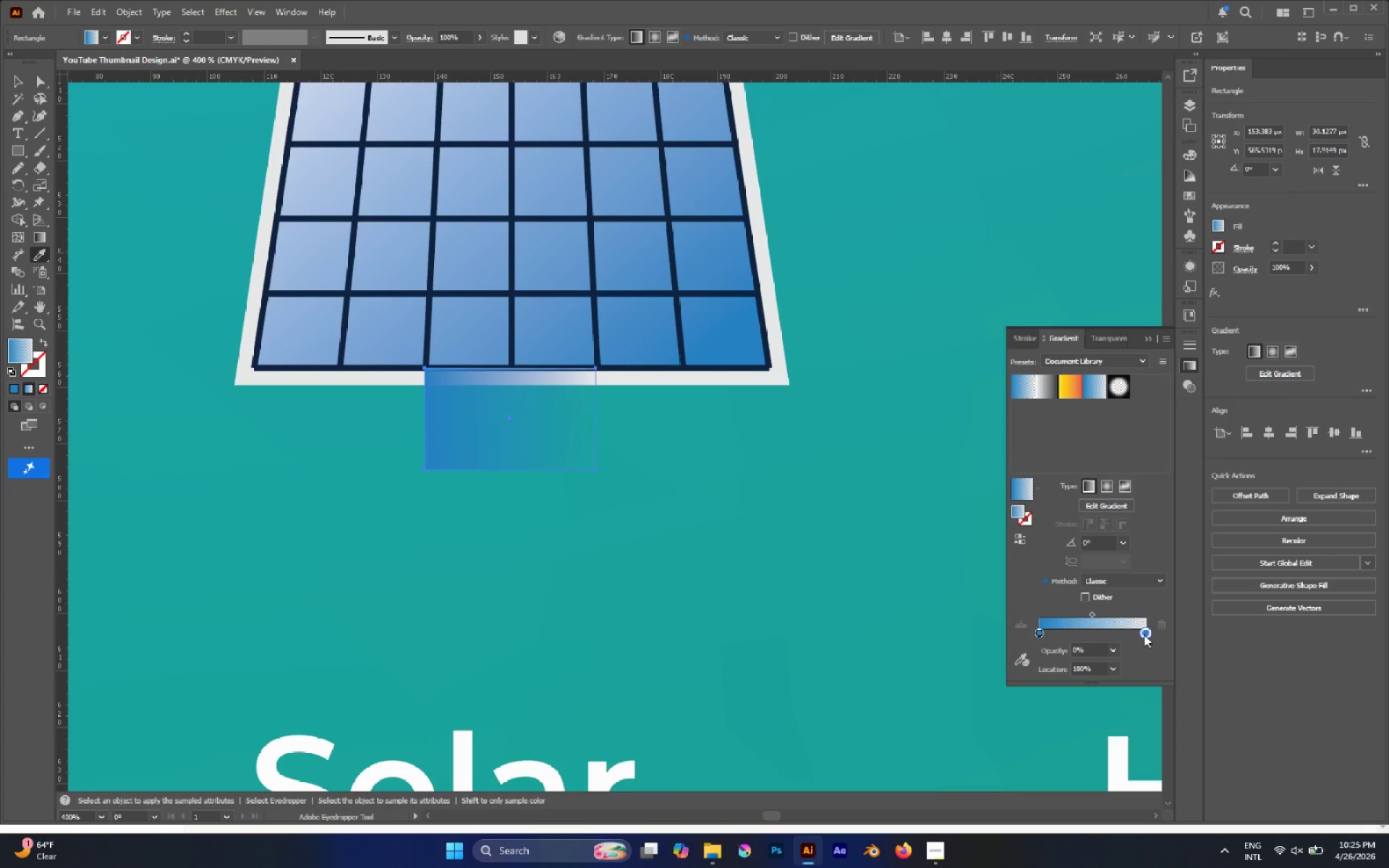 
triple_click([1144, 634])
 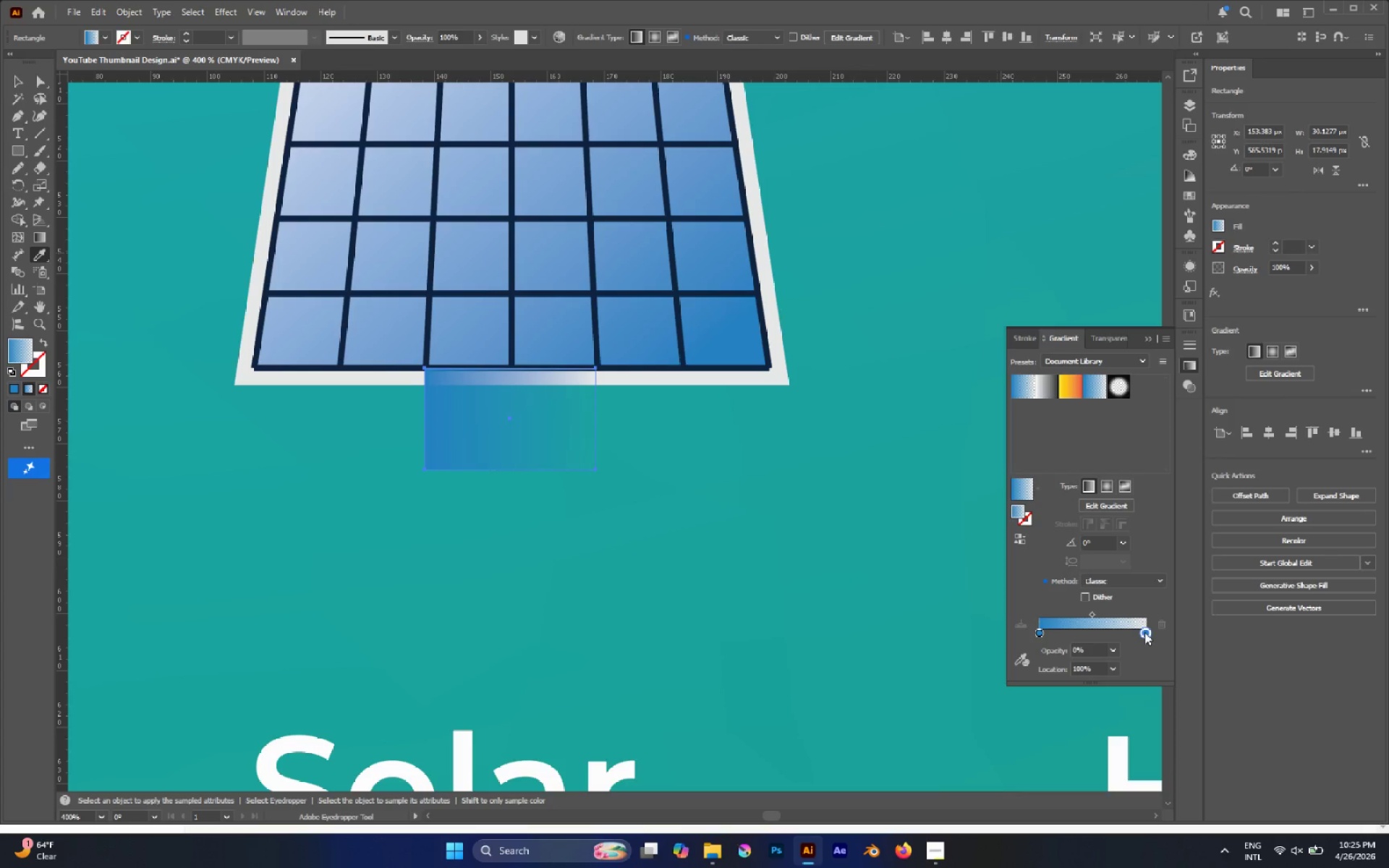 
double_click([1144, 632])
 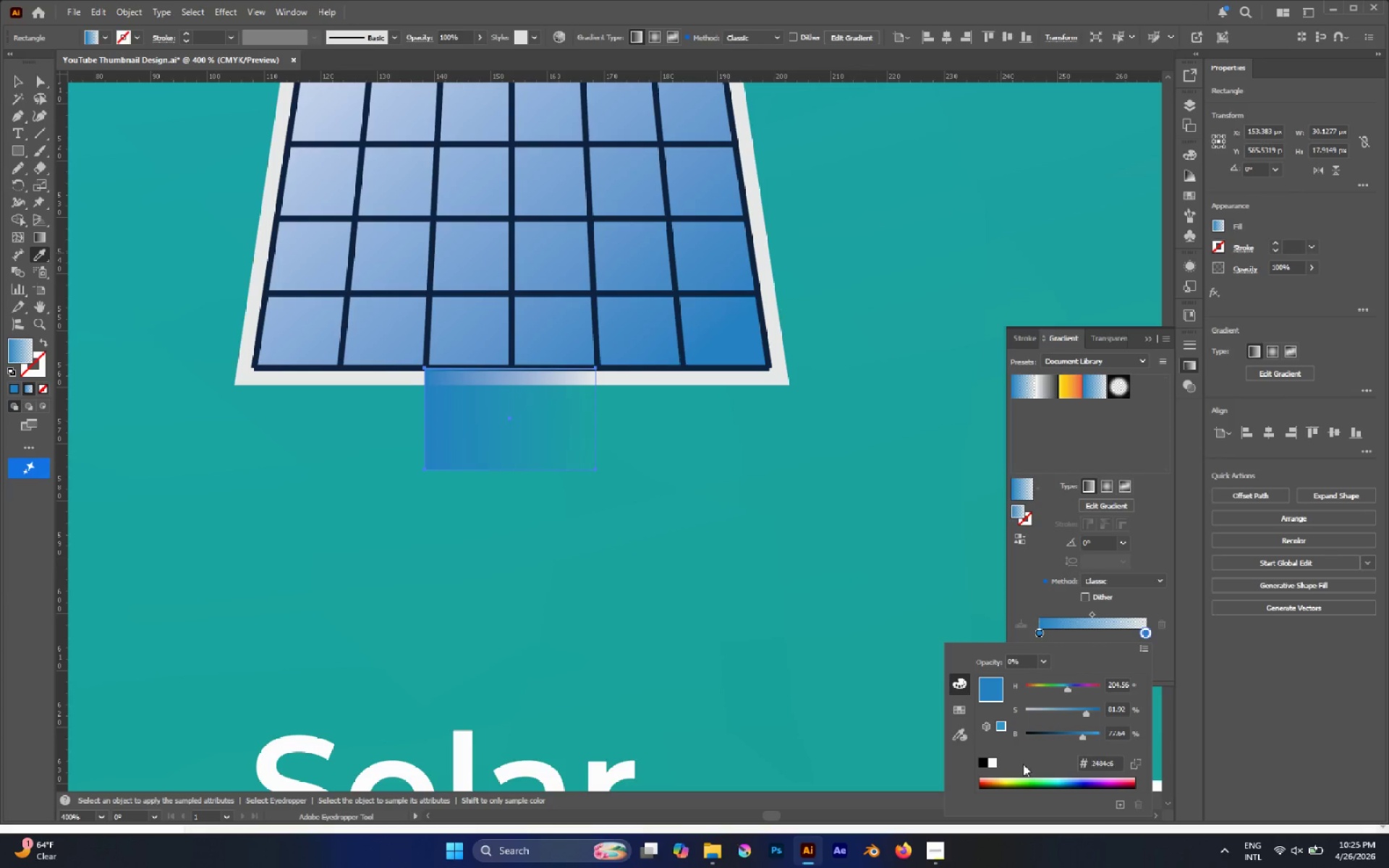 
left_click([990, 762])
 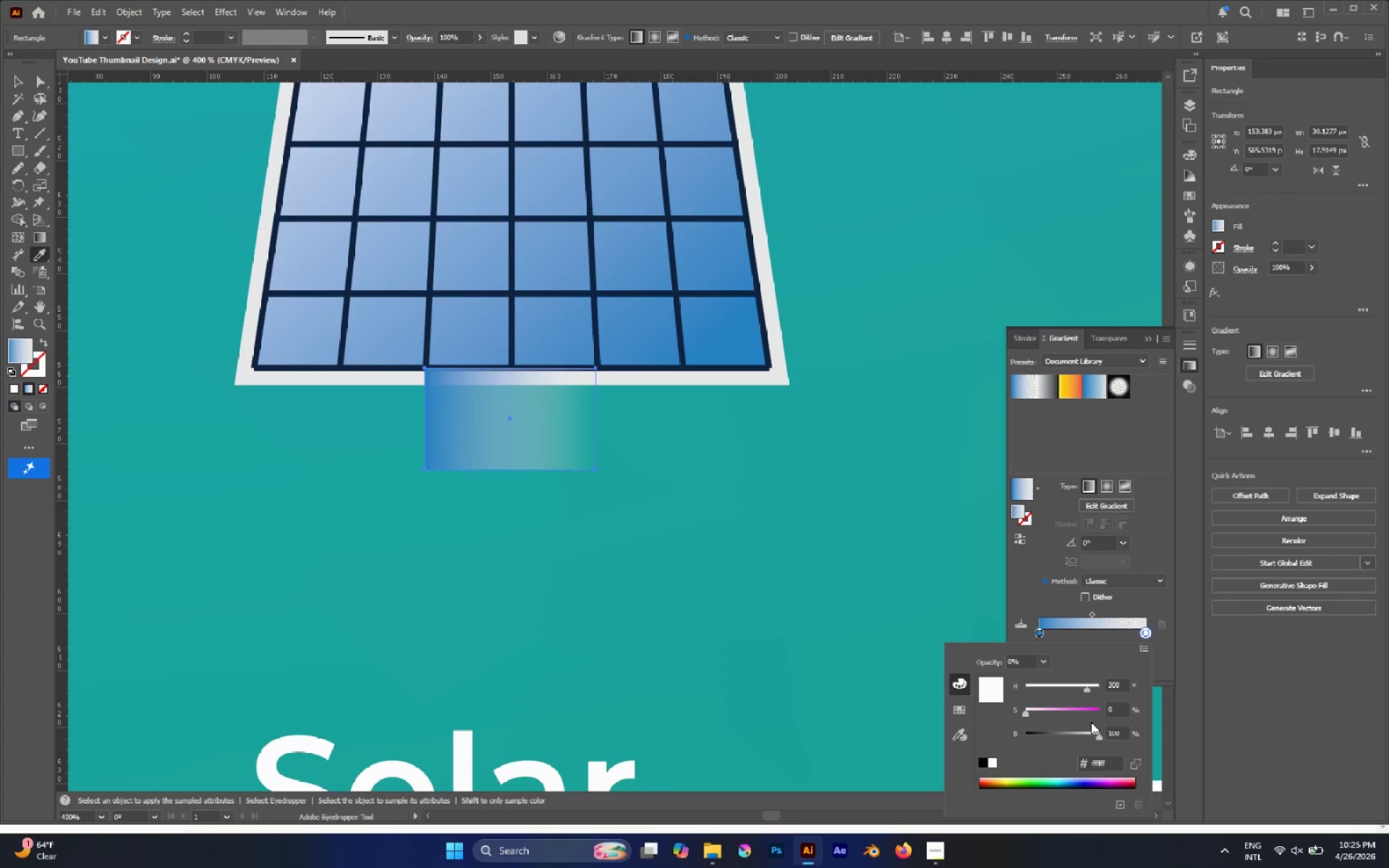 
left_click([1147, 636])
 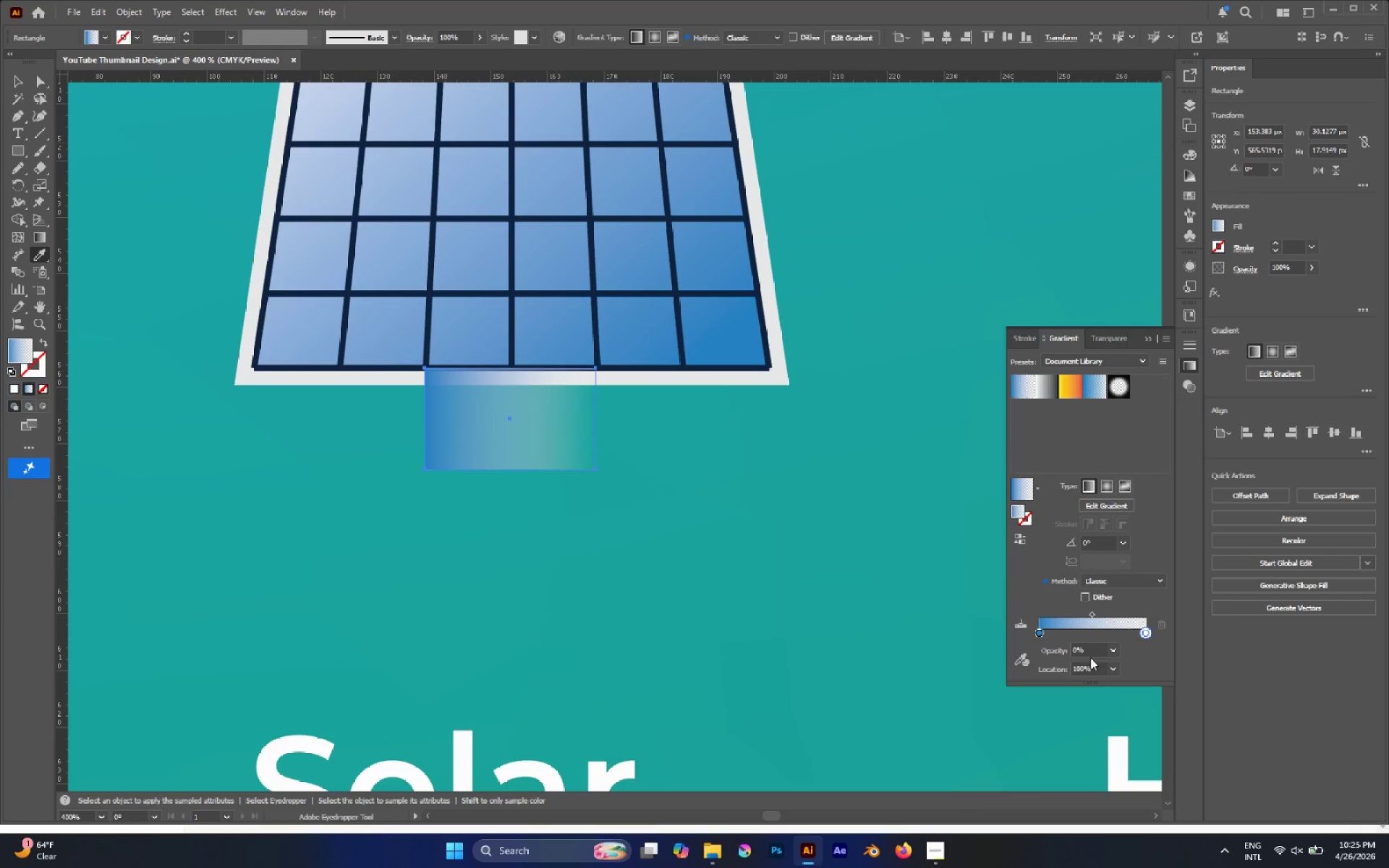 
left_click([1114, 651])
 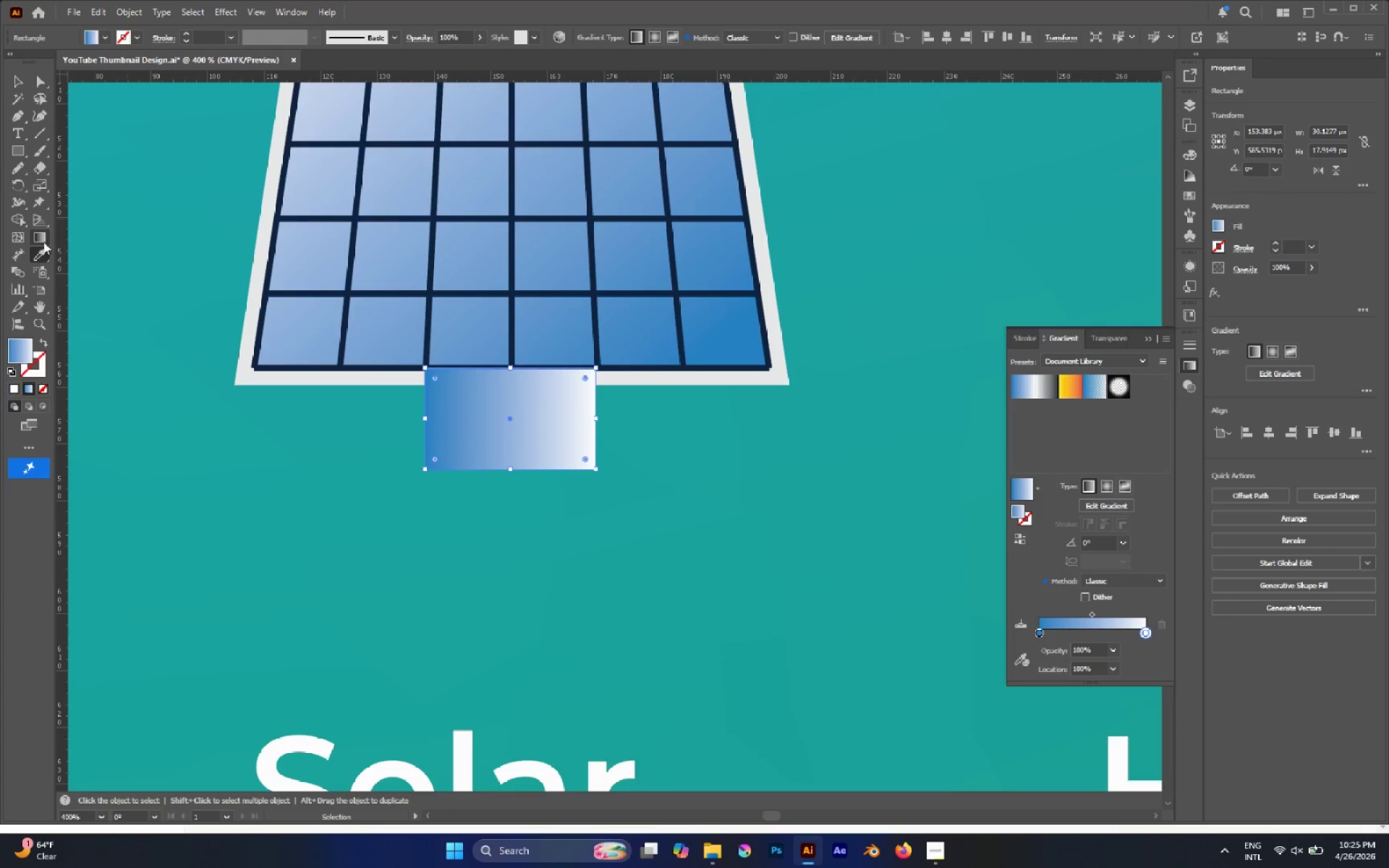 
left_click([41, 239])
 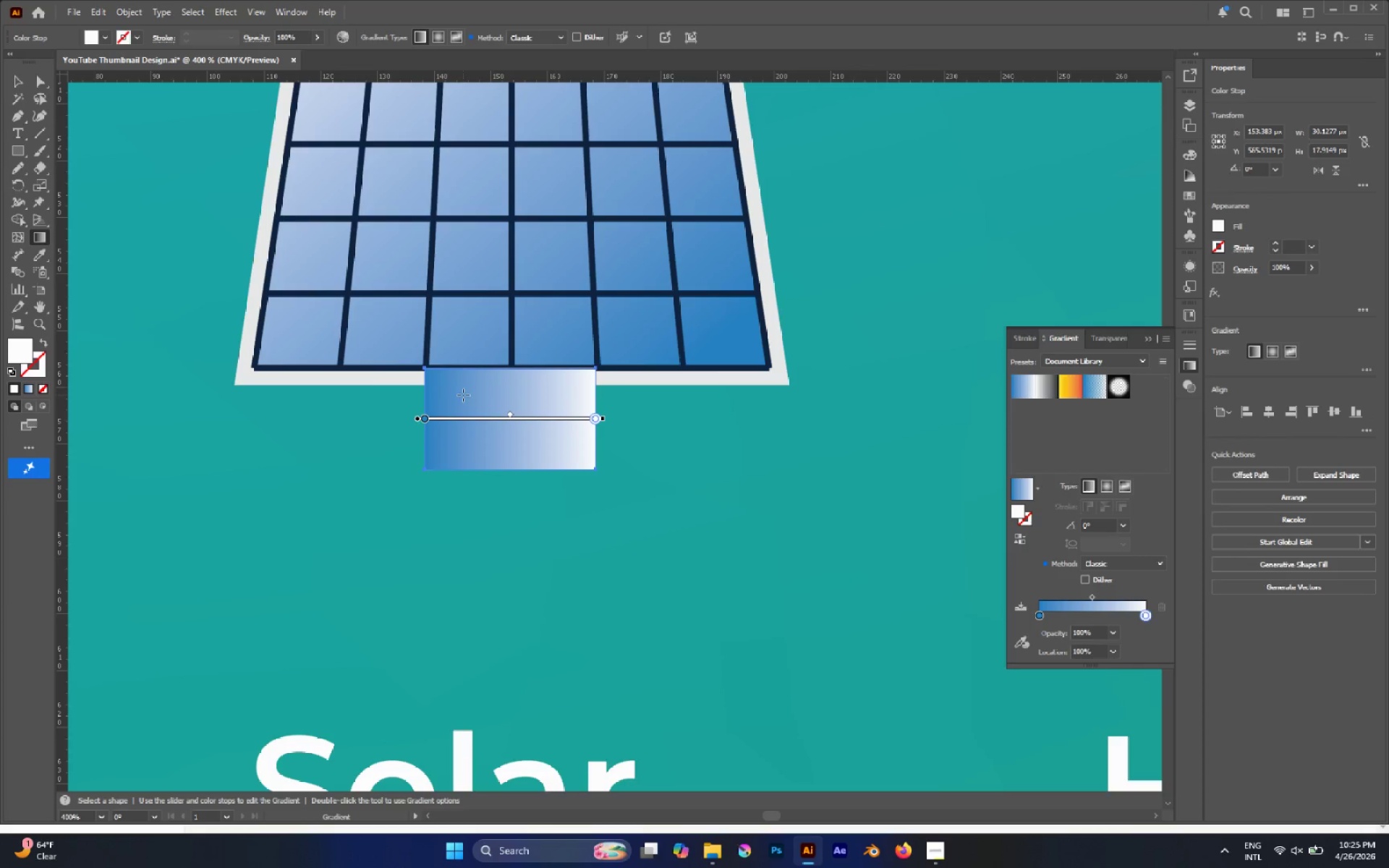 
left_click_drag(start_coordinate=[412, 332], to_coordinate=[556, 515])
 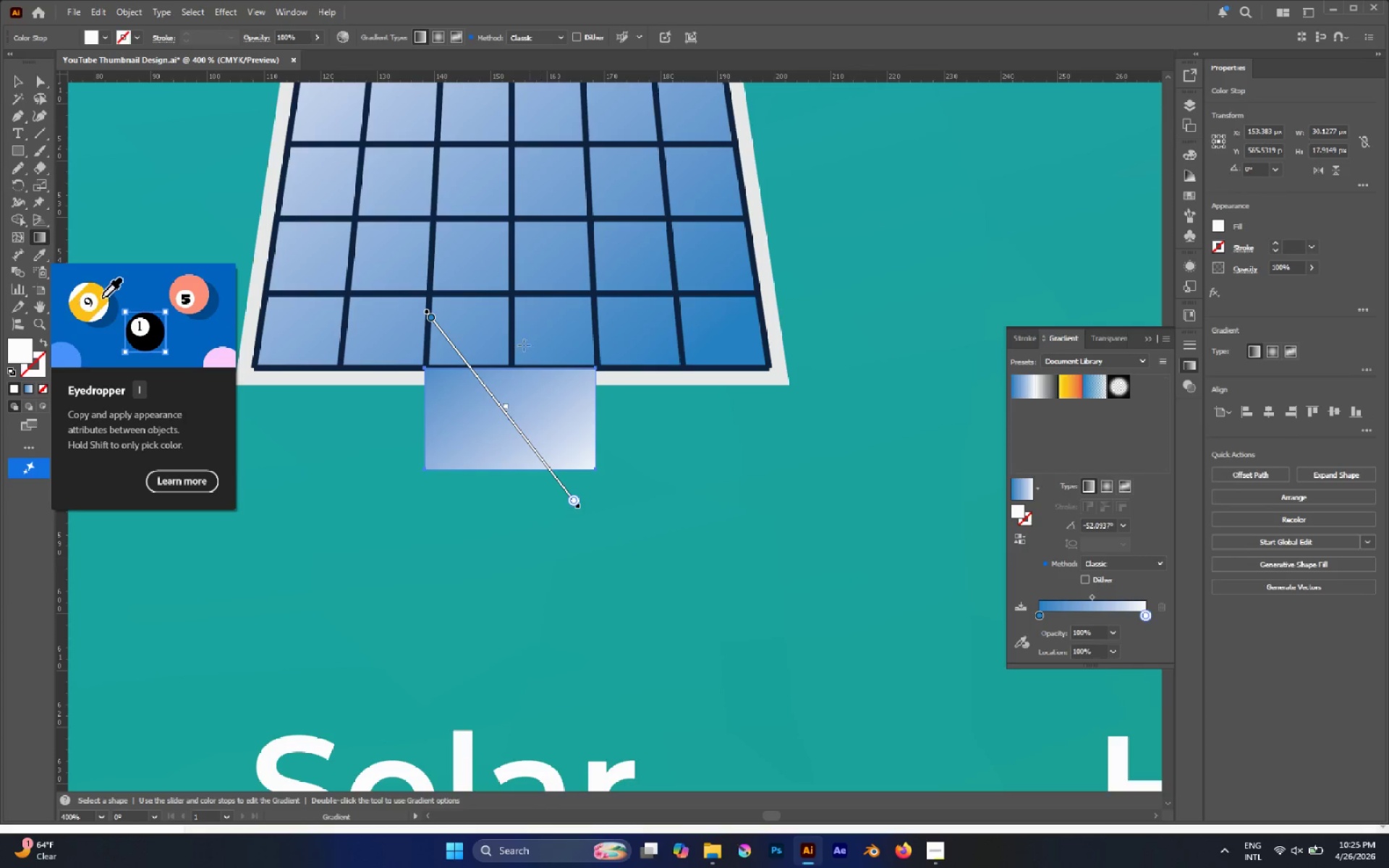 
left_click_drag(start_coordinate=[501, 323], to_coordinate=[511, 537])
 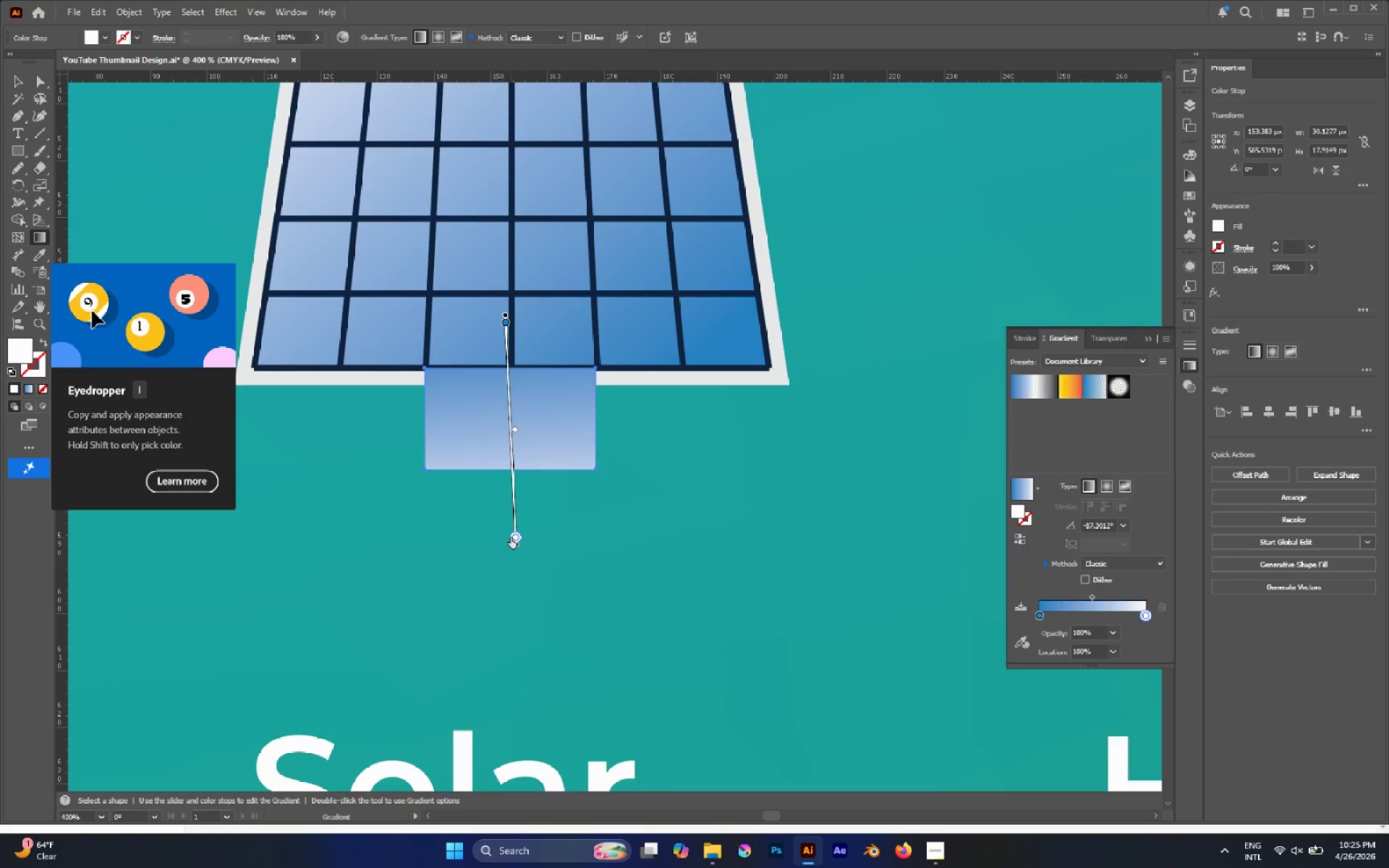 
key(V)
 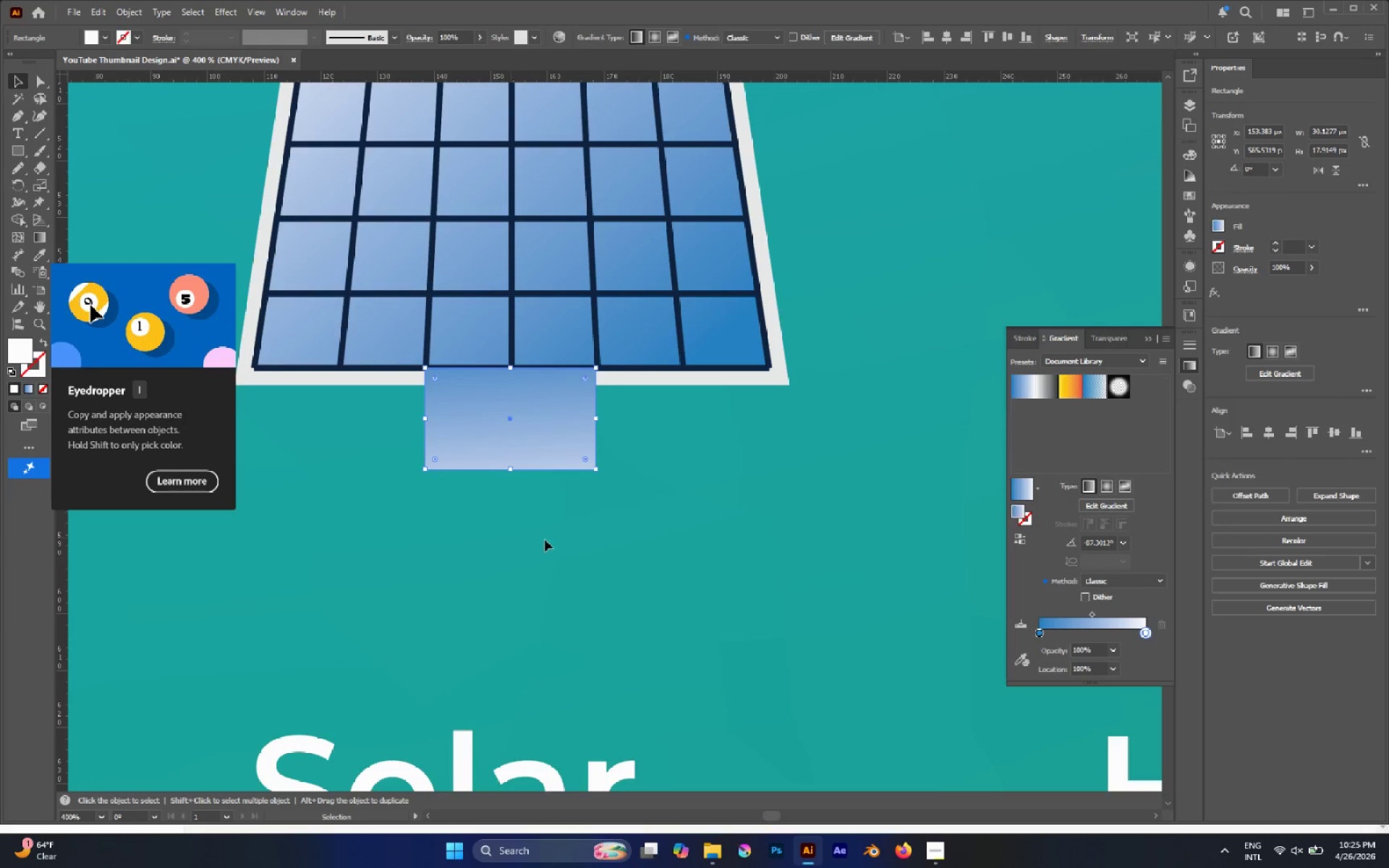 
left_click([589, 546])
 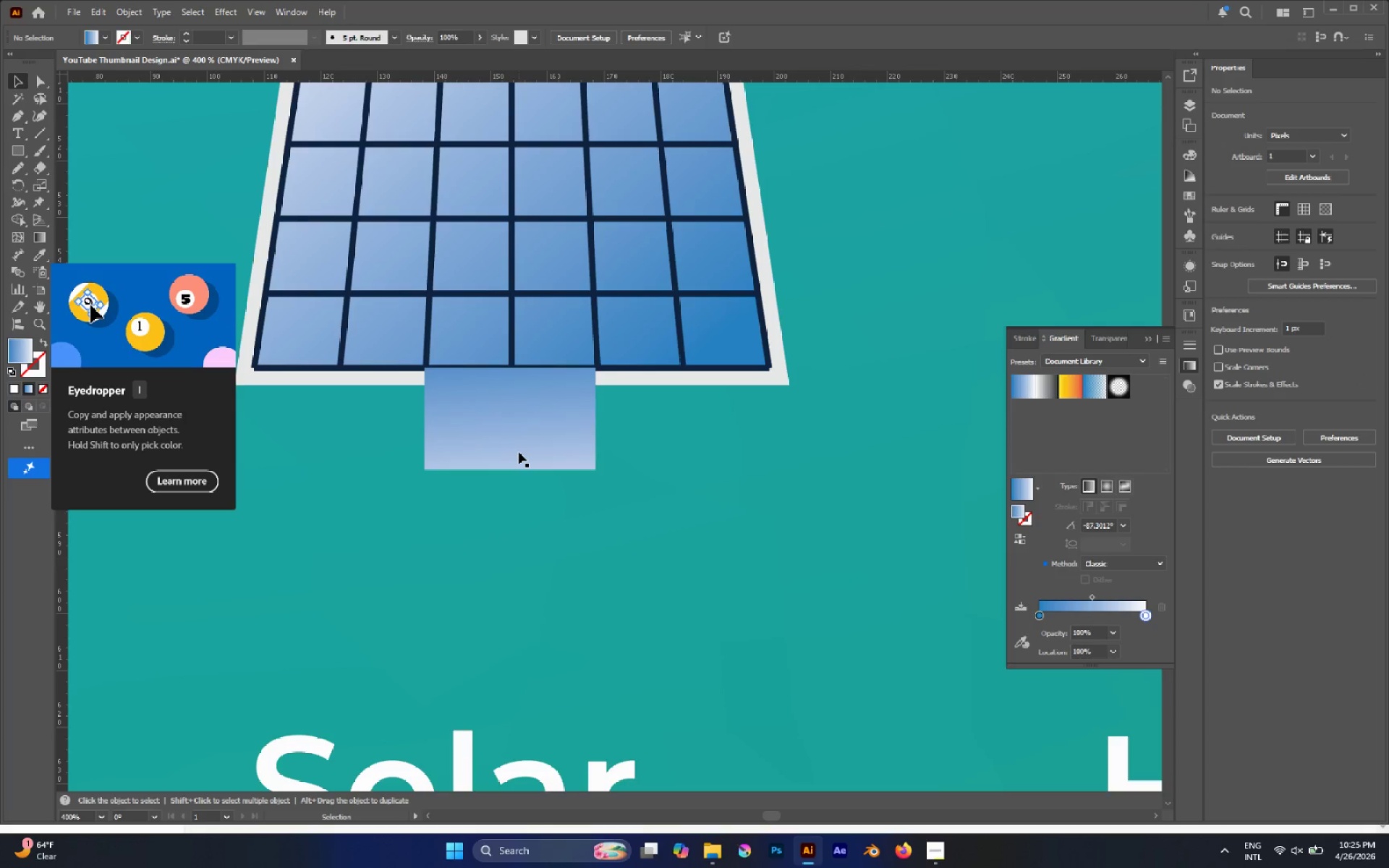 
left_click([519, 452])
 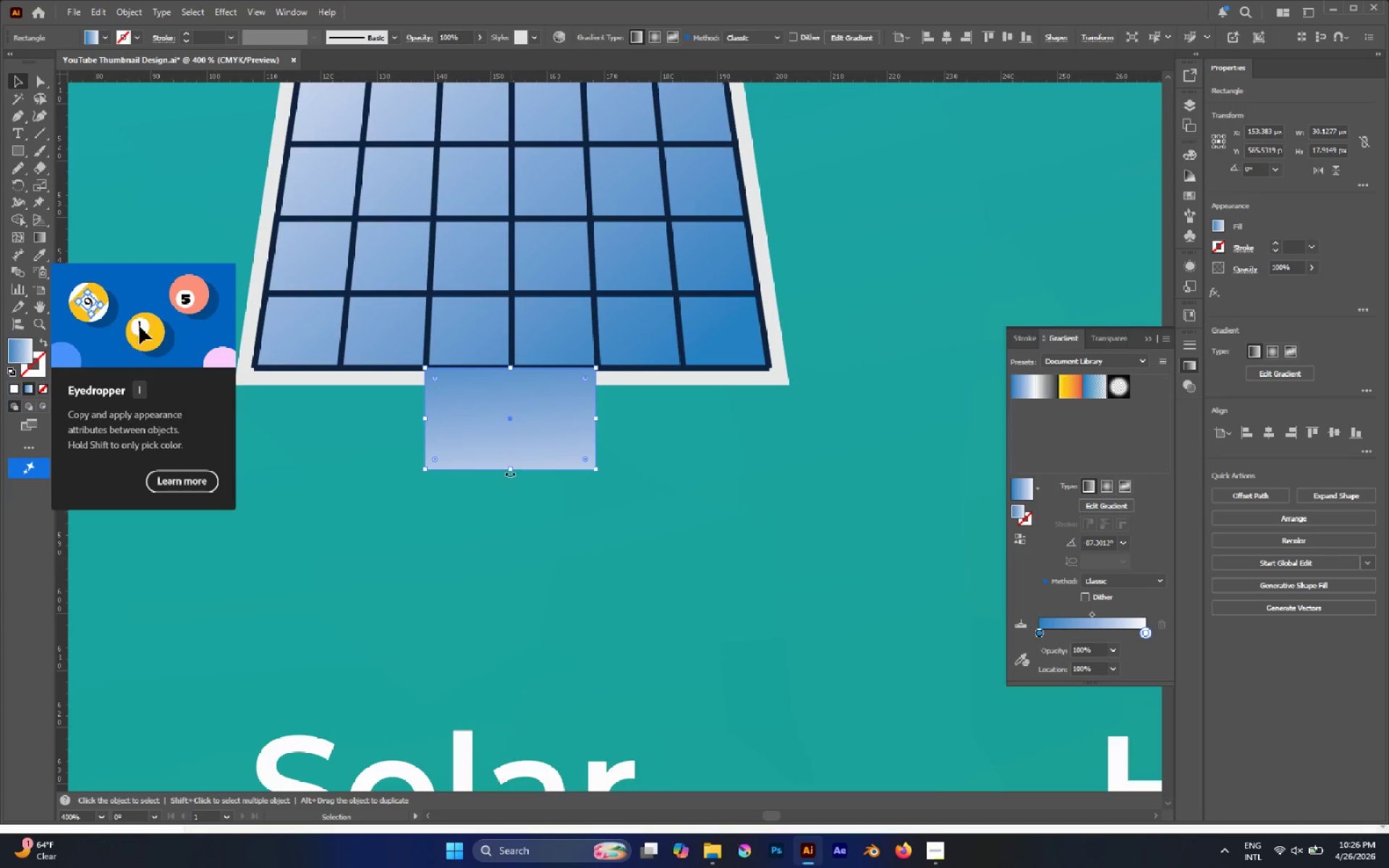 
left_click_drag(start_coordinate=[510, 472], to_coordinate=[511, 488])
 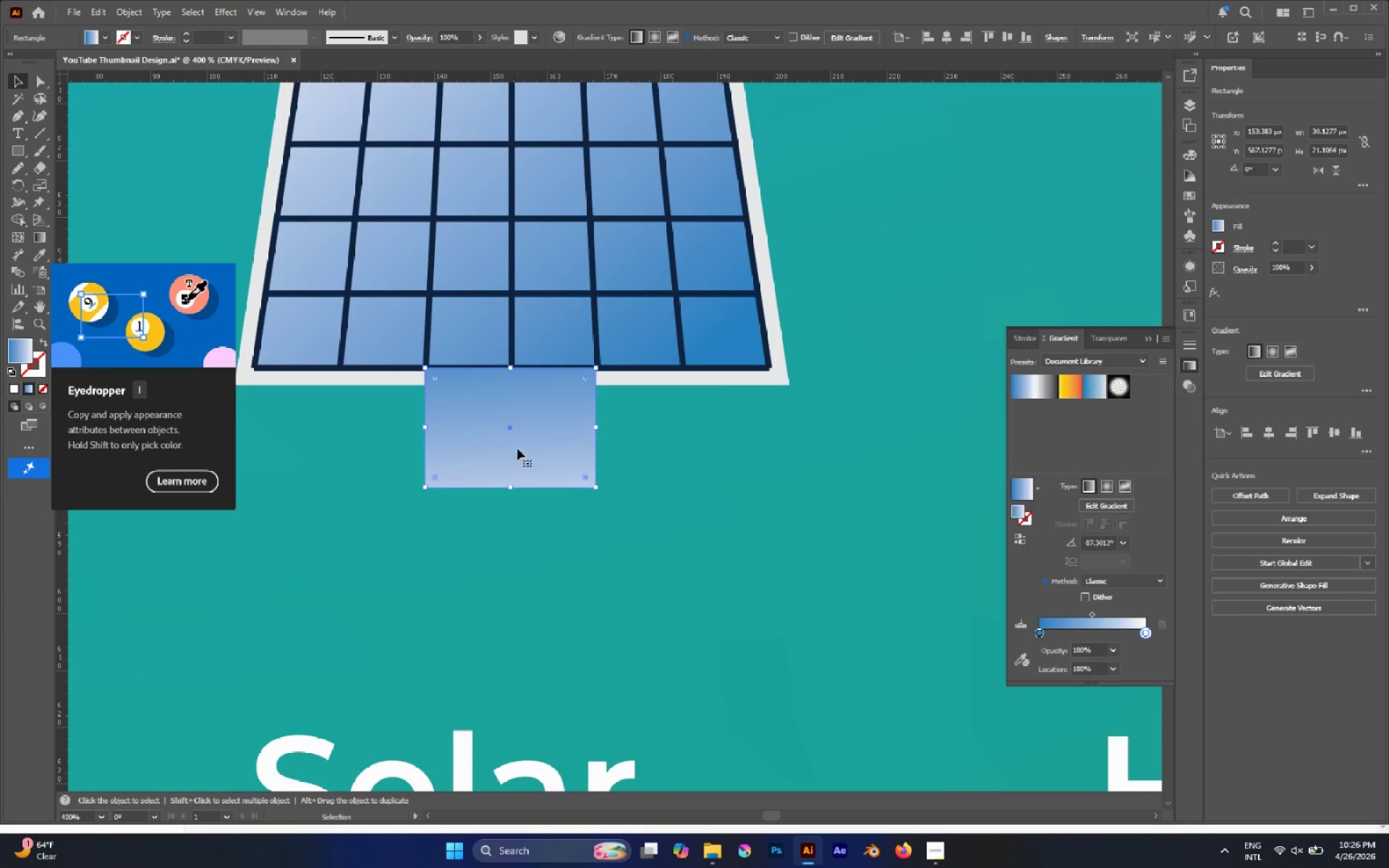 
left_click([767, 515])
 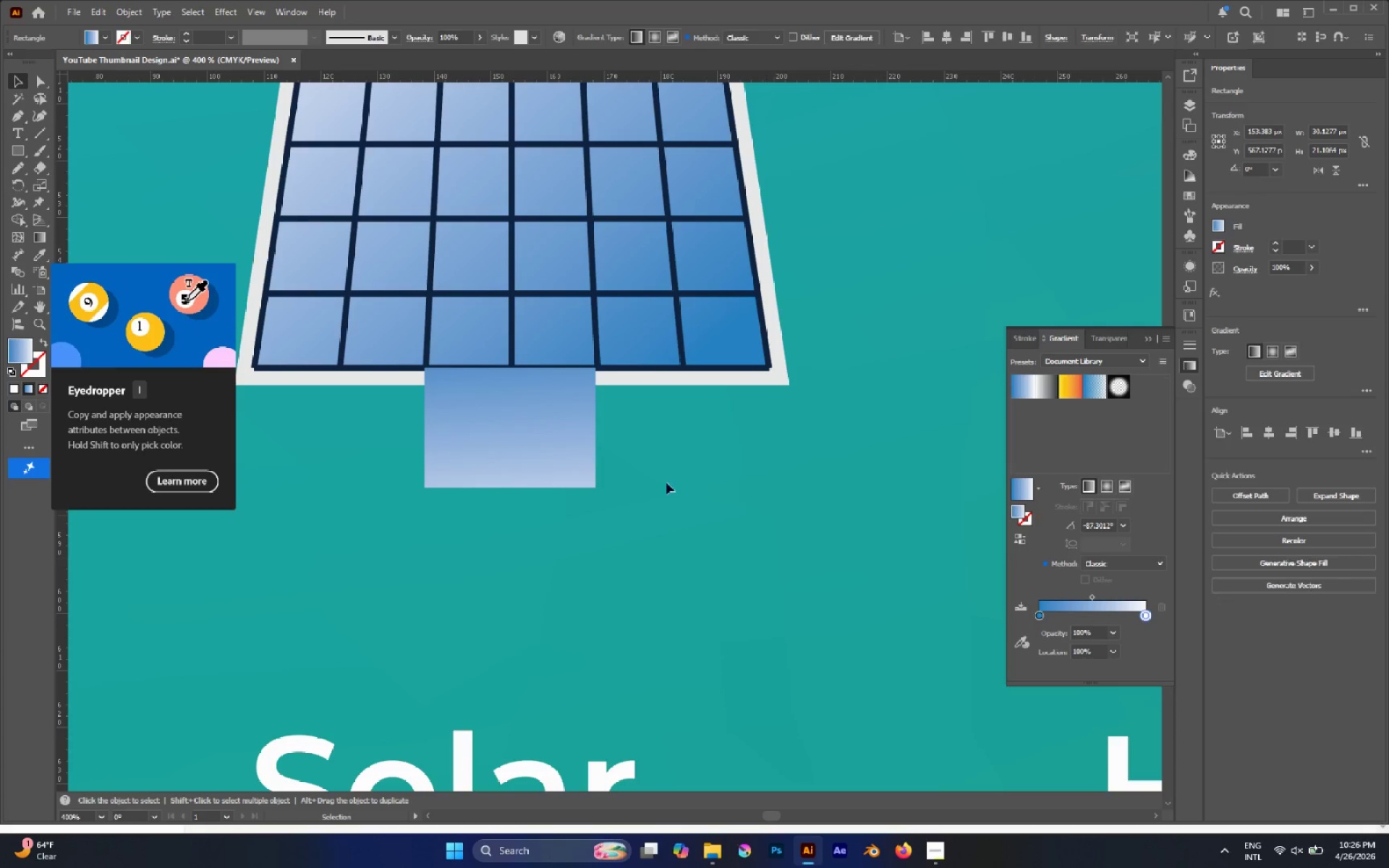 
hold_key(key=AltLeft, duration=1.08)
left_click_drag(start_coordinate=[561, 453], to_coordinate=[559, 481])
 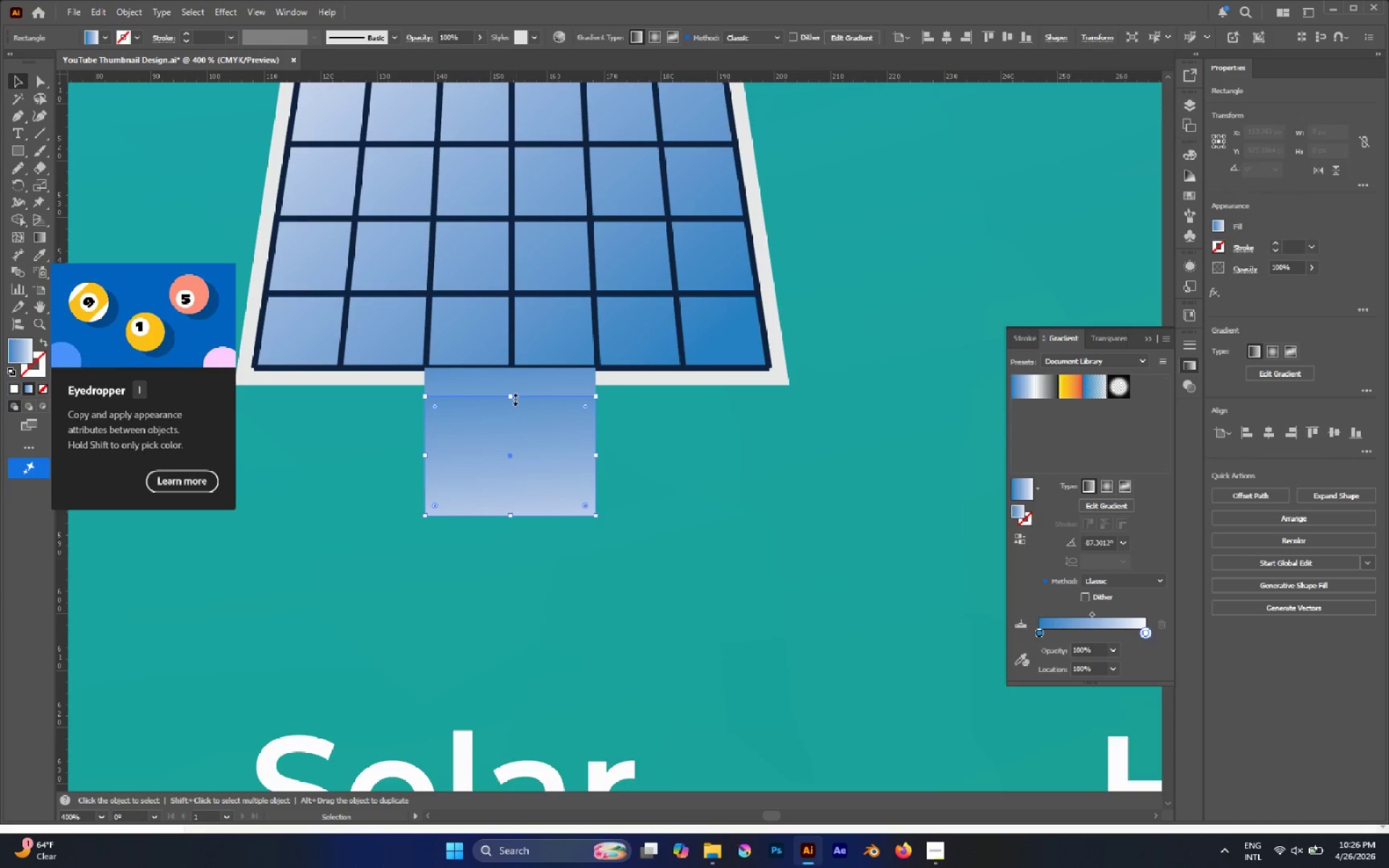 
left_click_drag(start_coordinate=[513, 396], to_coordinate=[517, 487])
 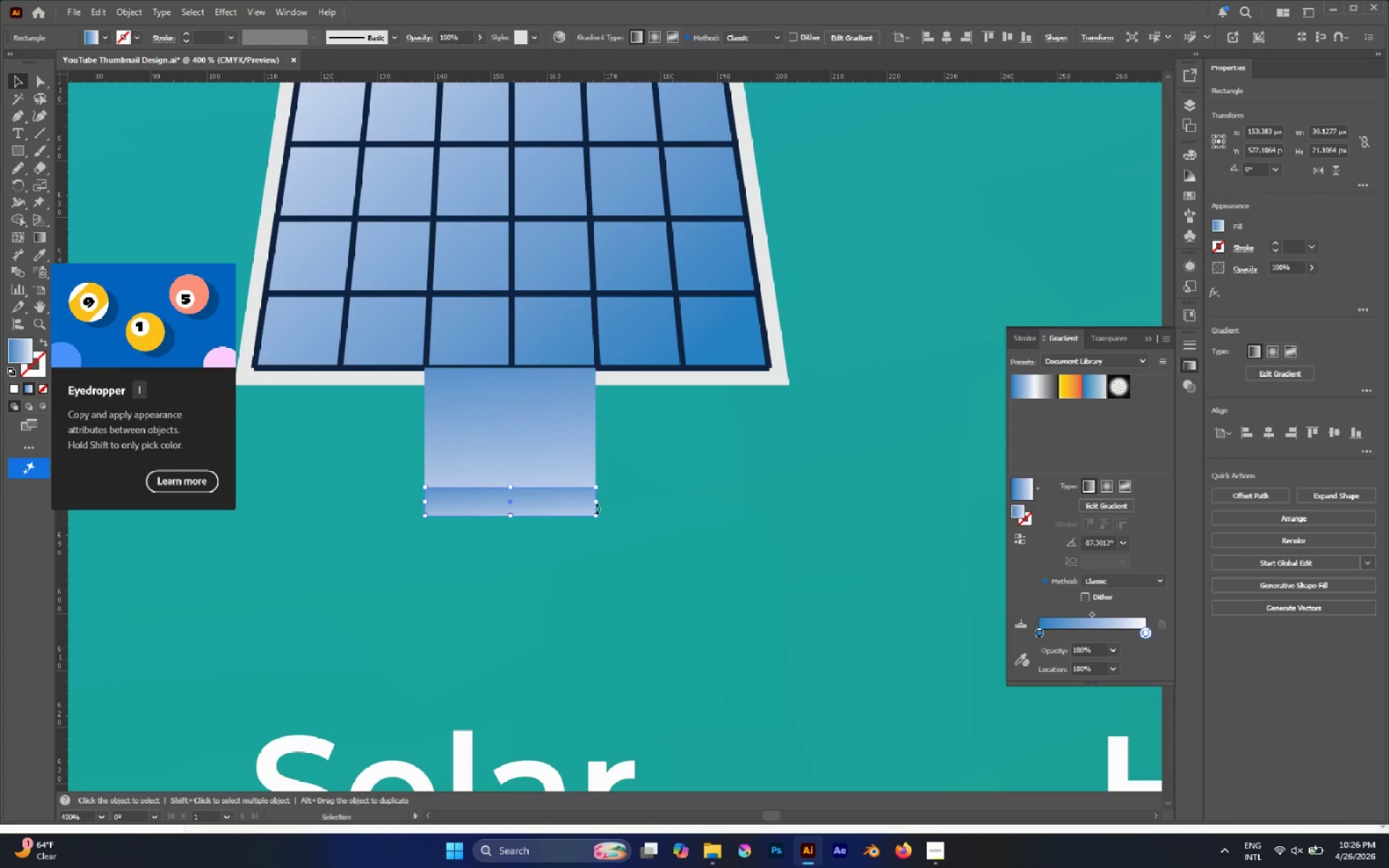 
hold_key(key=AltLeft, duration=1.84)
left_click_drag(start_coordinate=[596, 503], to_coordinate=[681, 504])
 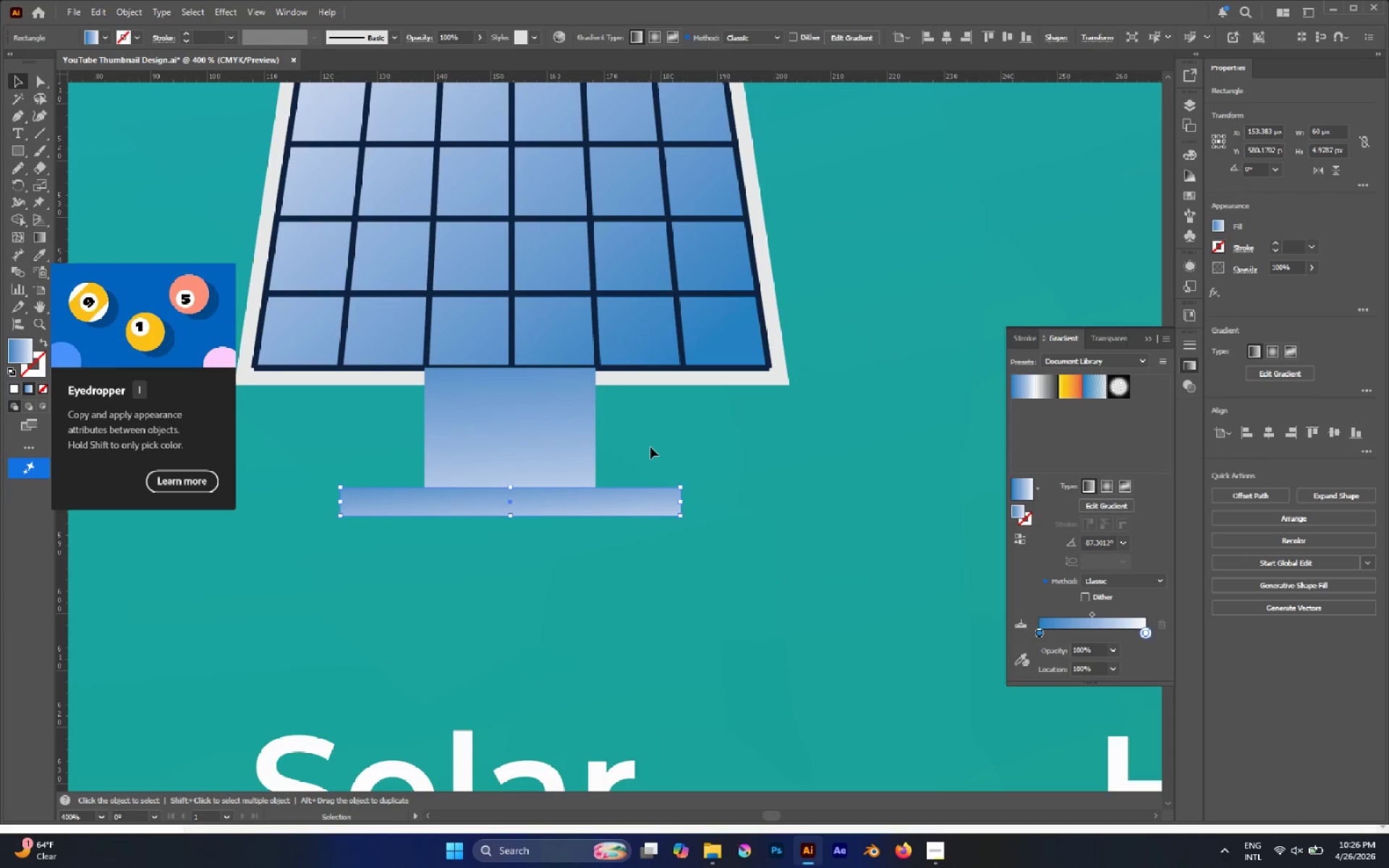 
left_click([650, 447])
 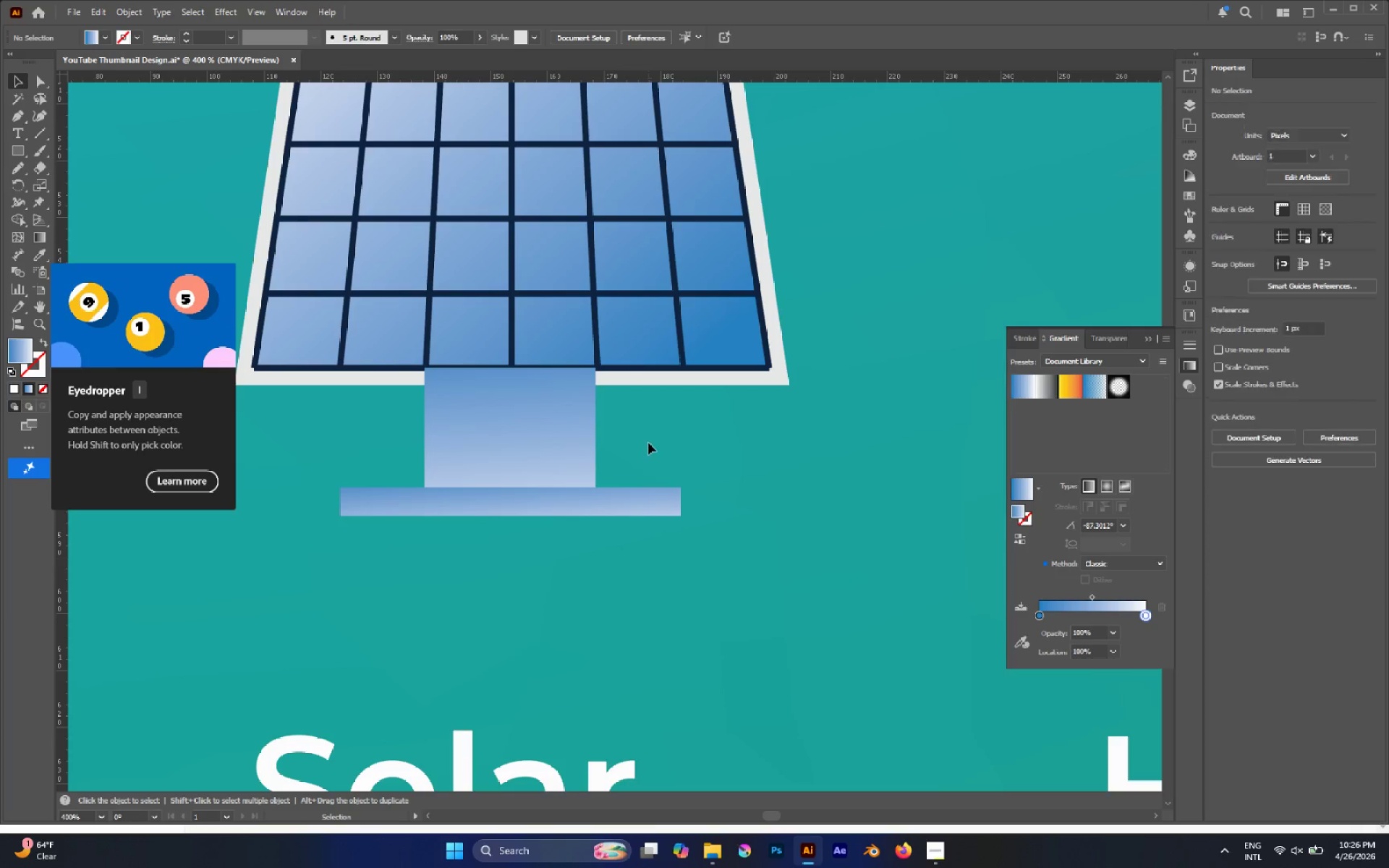 
hold_key(key=AltLeft, duration=0.61)
scroll: coordinate [648, 443], scroll_direction: down, amount: 3.0
 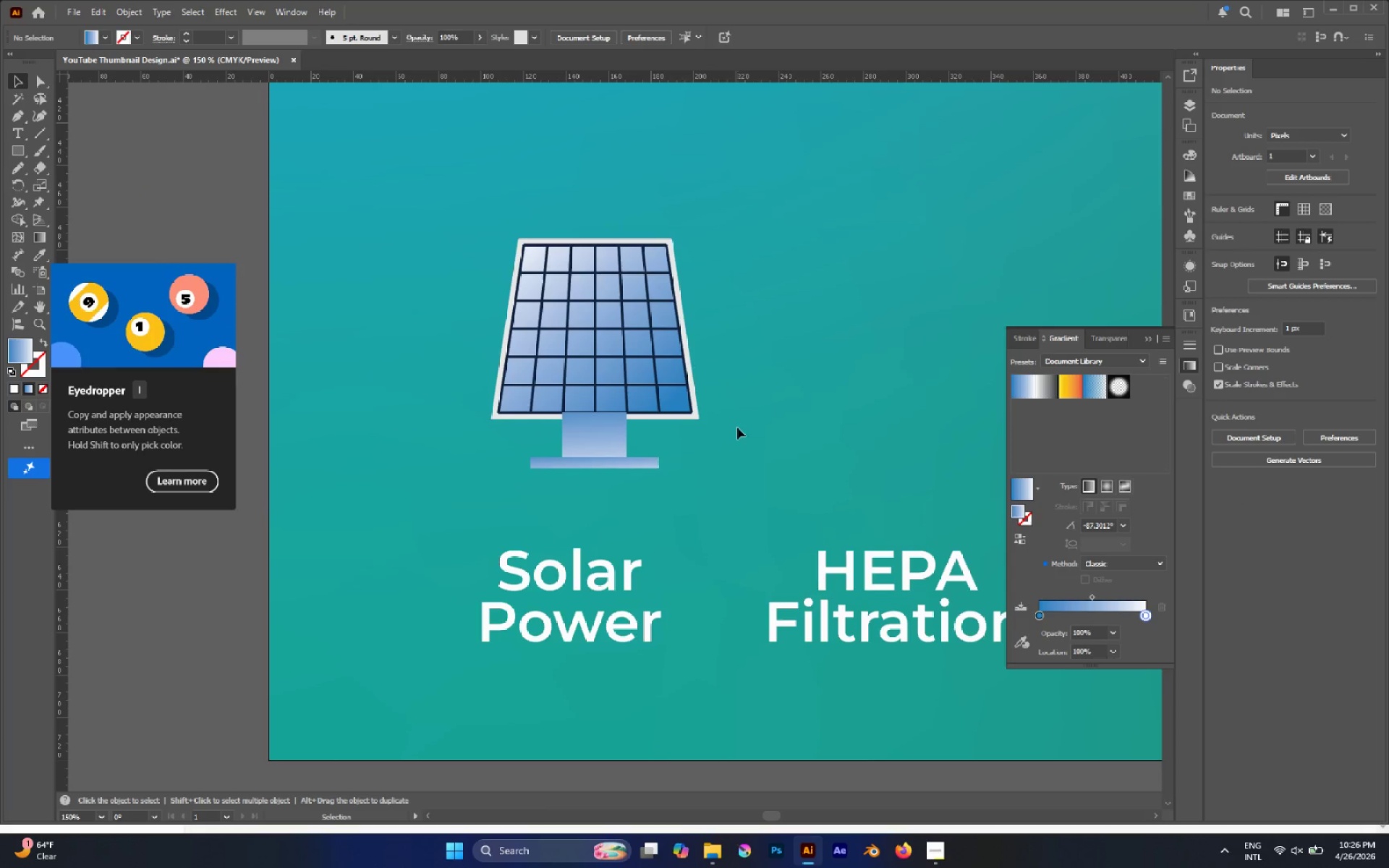 
scroll: coordinate [735, 422], scroll_direction: up, amount: 3.0
 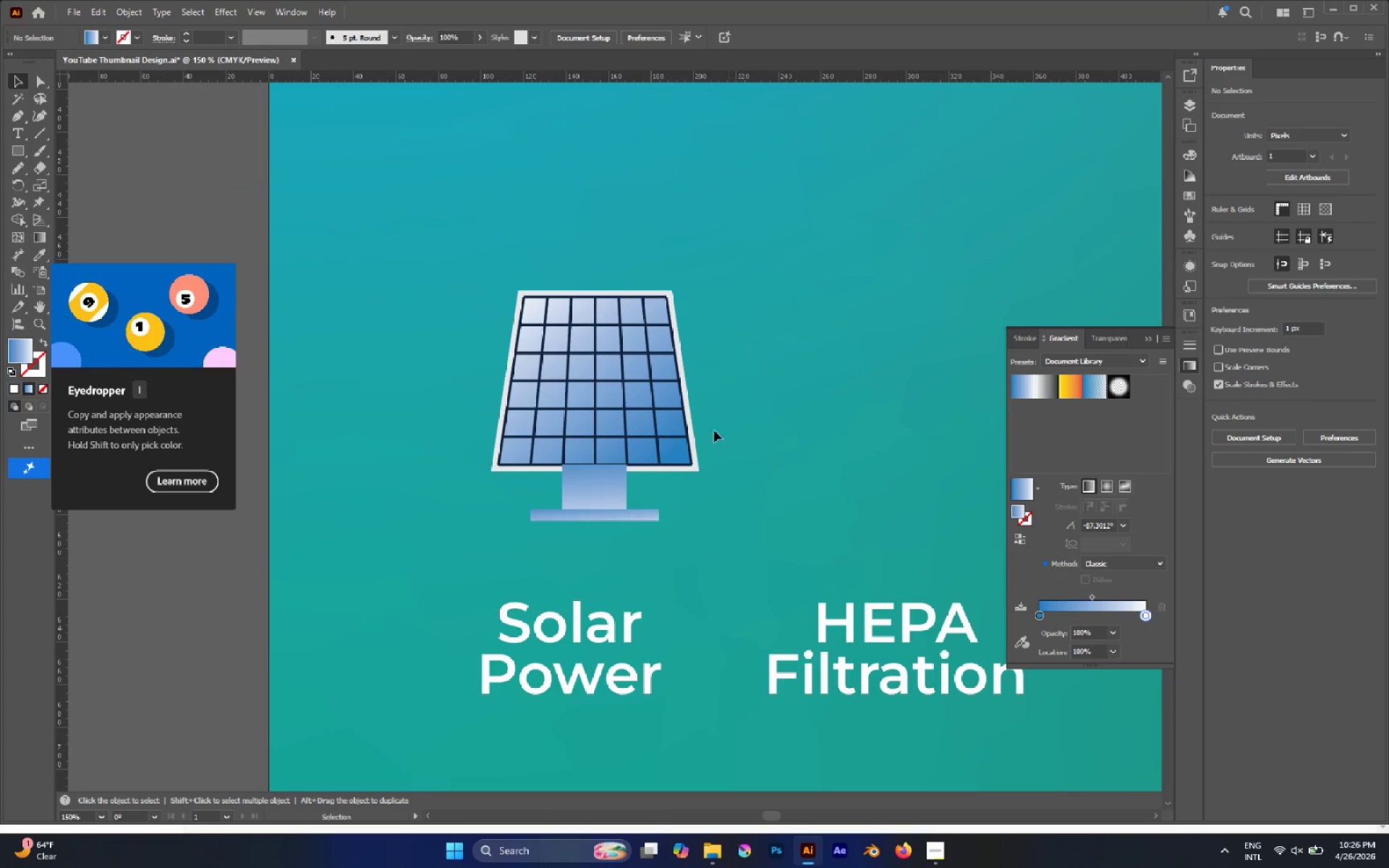 
hold_key(key=AltLeft, duration=1.06)
scroll: coordinate [600, 429], scroll_direction: up, amount: 2.0
 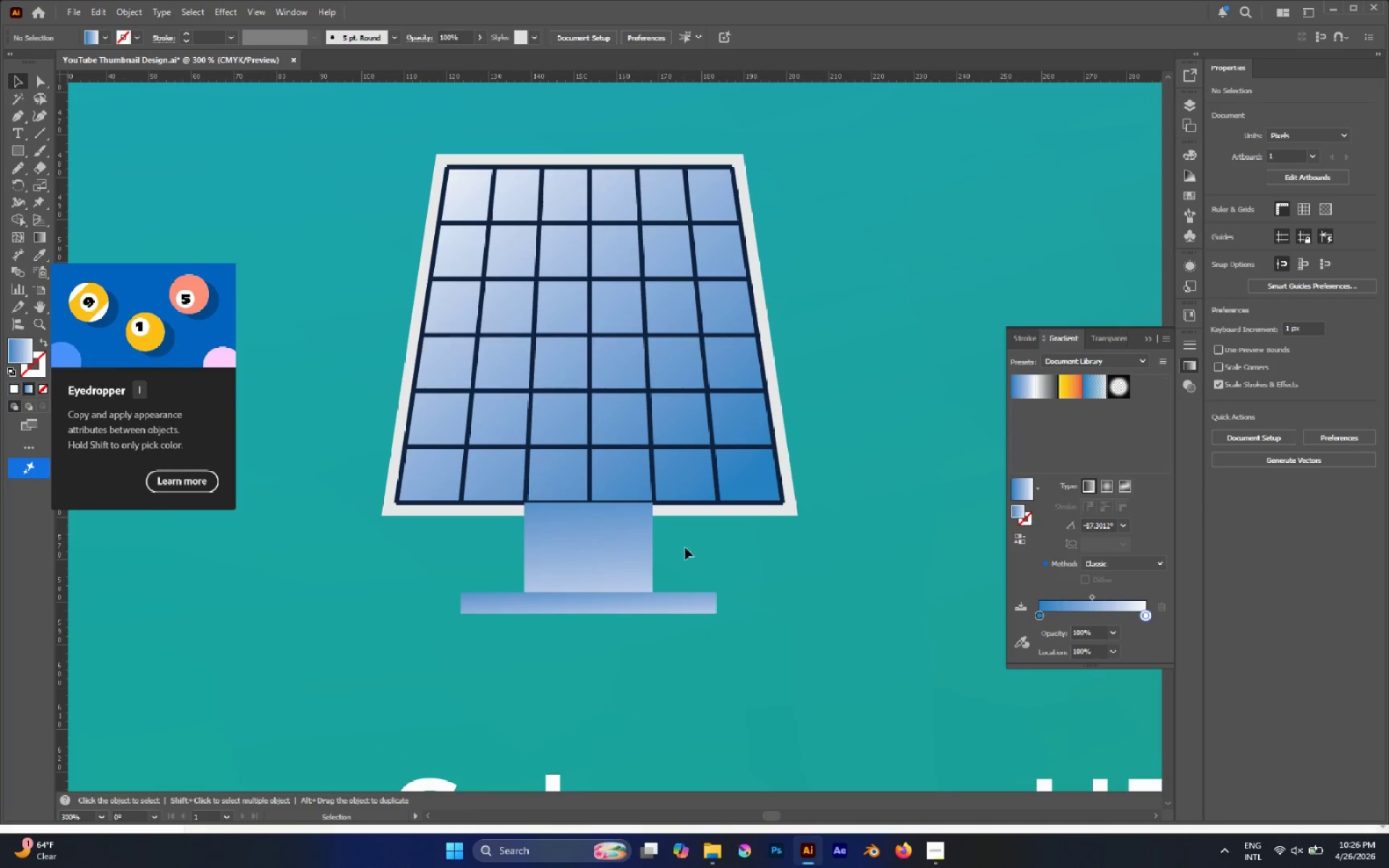 
left_click_drag(start_coordinate=[692, 546], to_coordinate=[666, 431])
 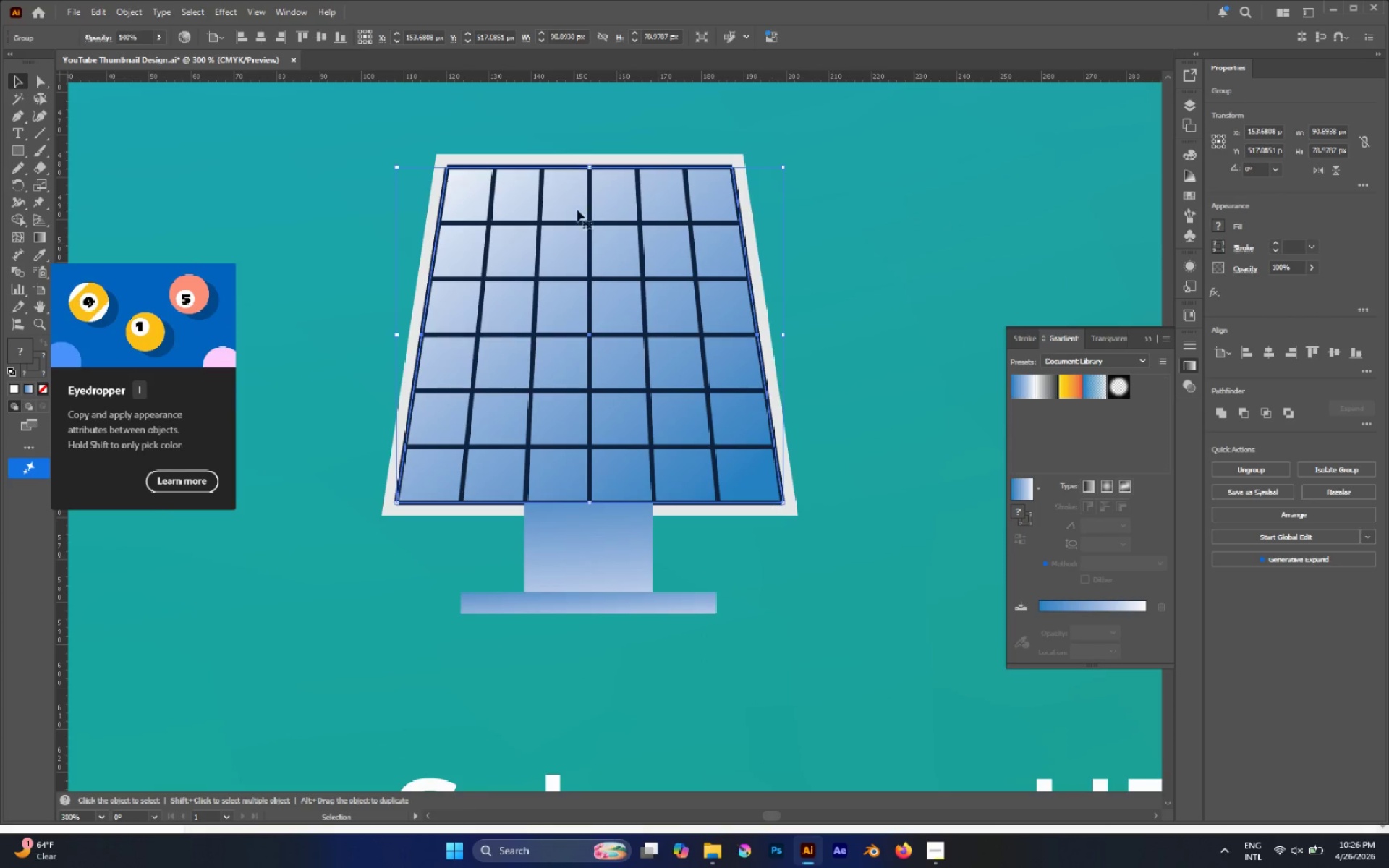 
left_click_drag(start_coordinate=[371, 106], to_coordinate=[783, 391])
 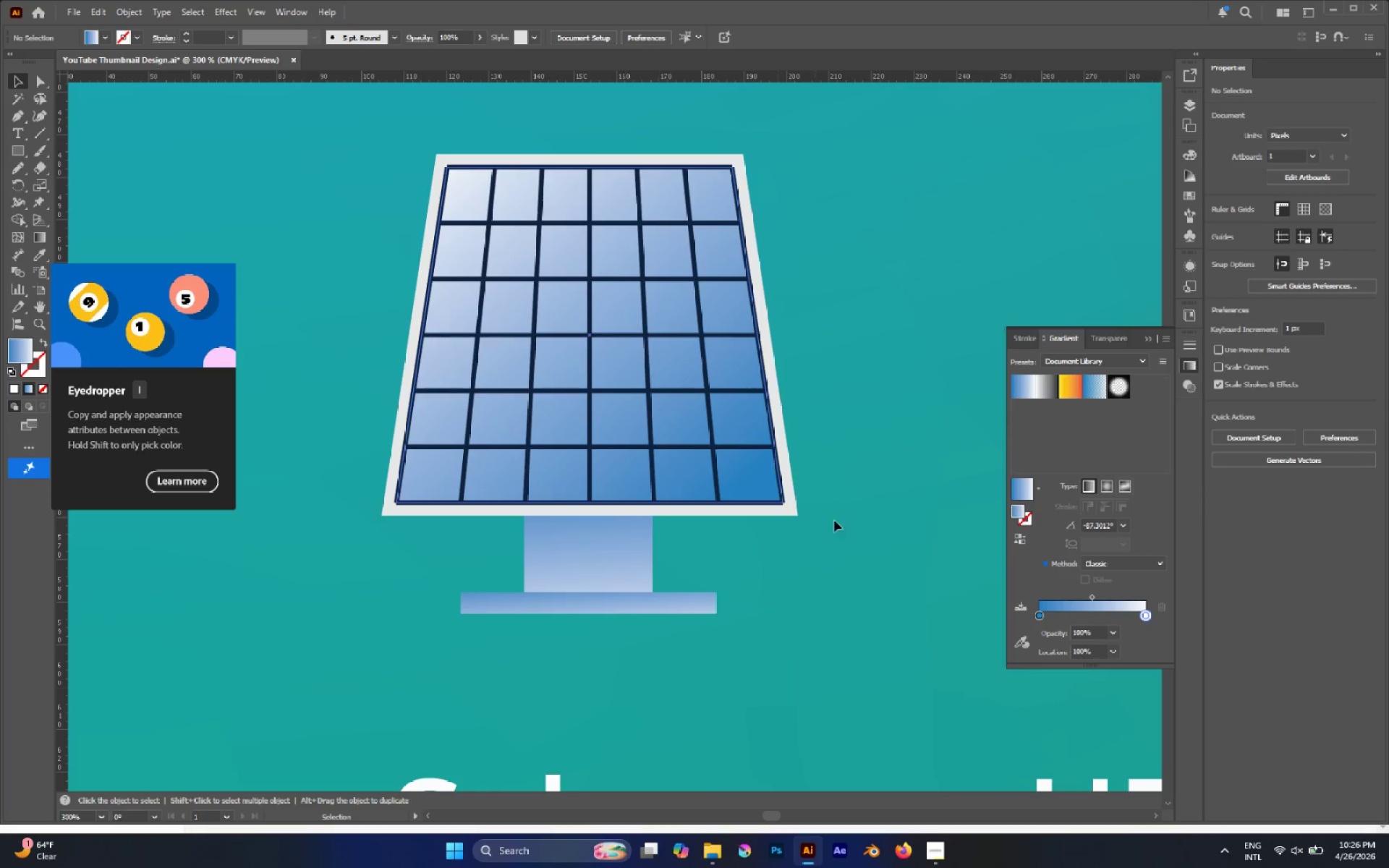 
wait(11.61)
 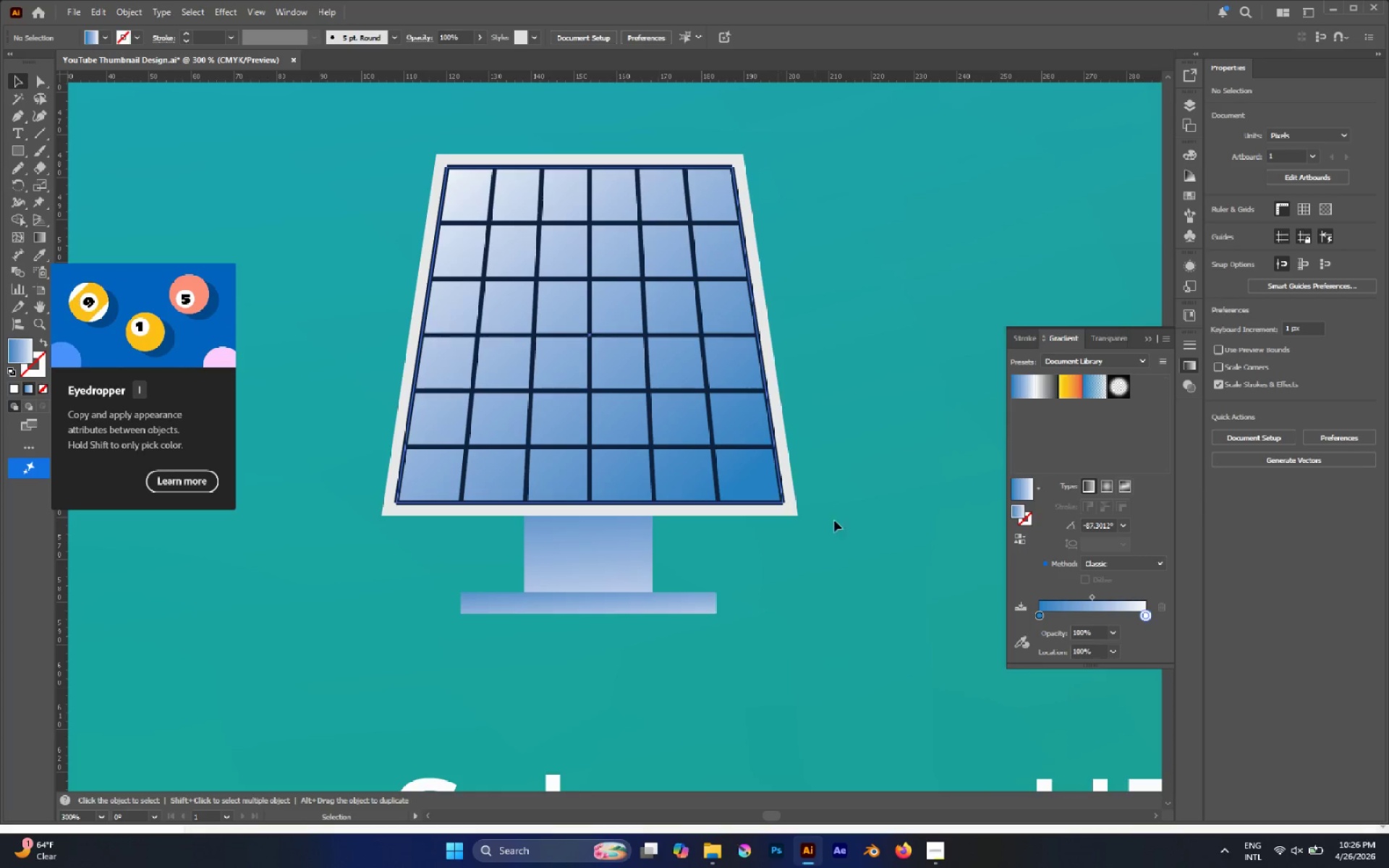 
key(Control+G)
 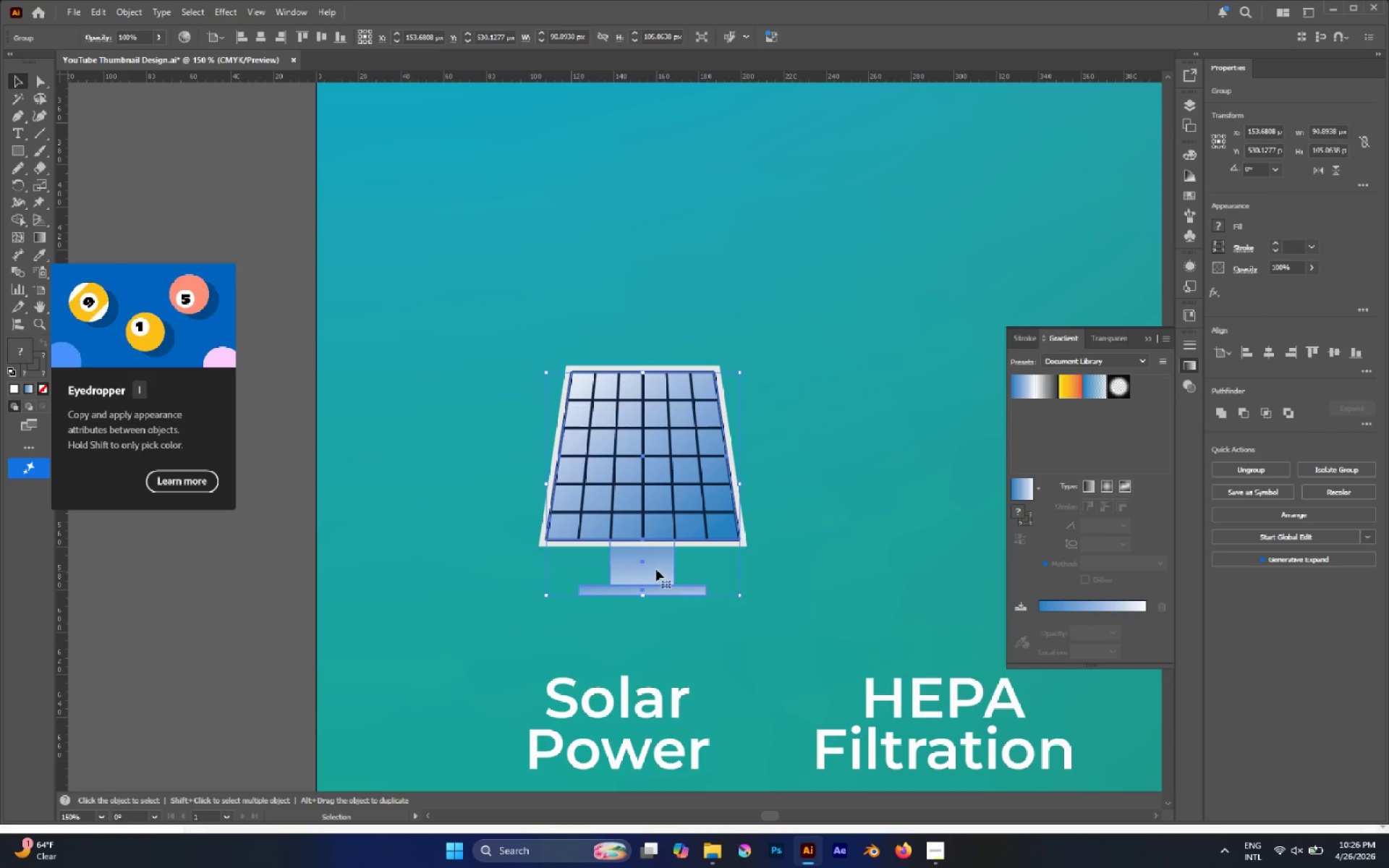 
left_click_drag(start_coordinate=[656, 556], to_coordinate=[638, 591])
 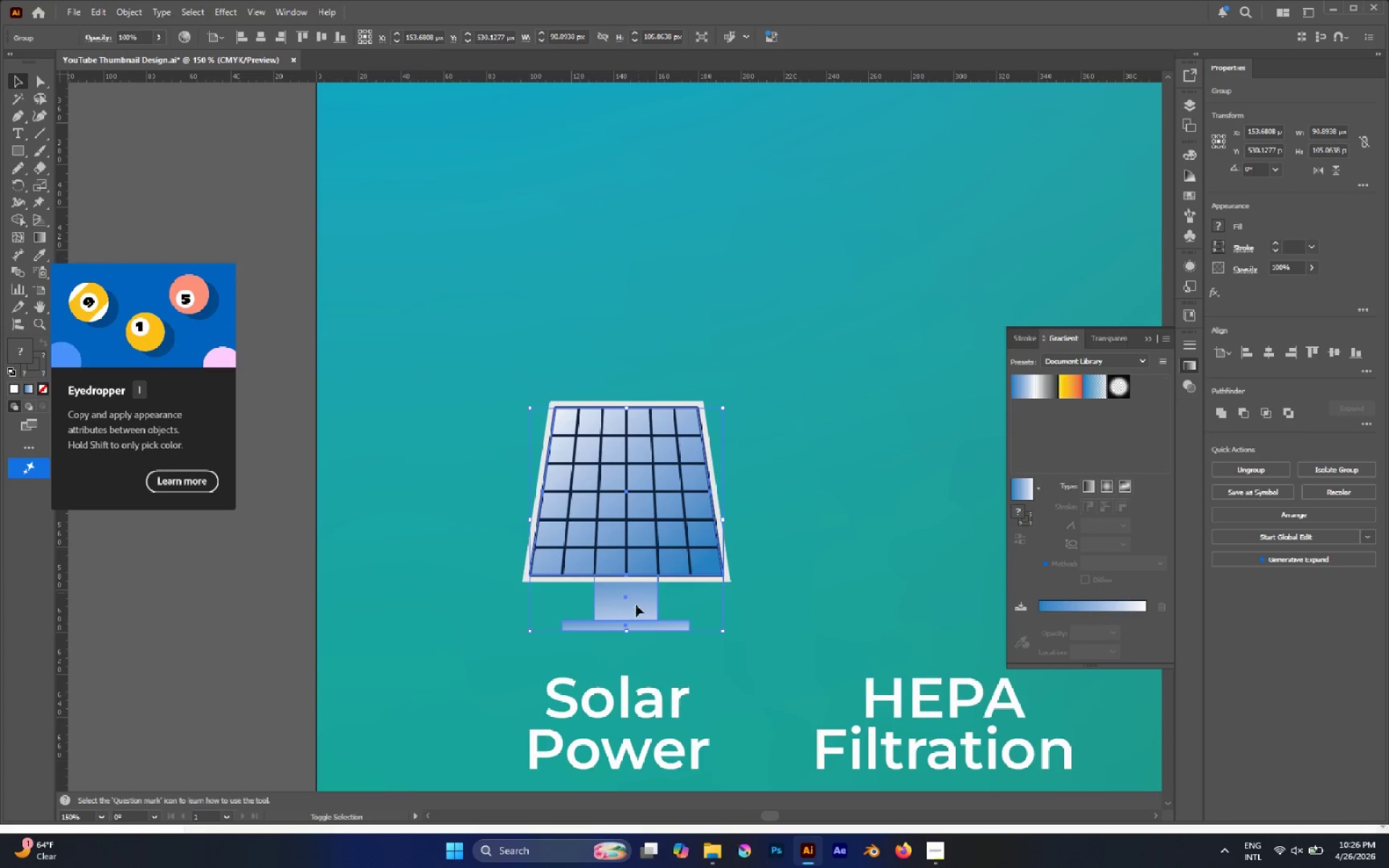 
hold_key(key=ShiftLeft, duration=0.72)
left_click([624, 684])
 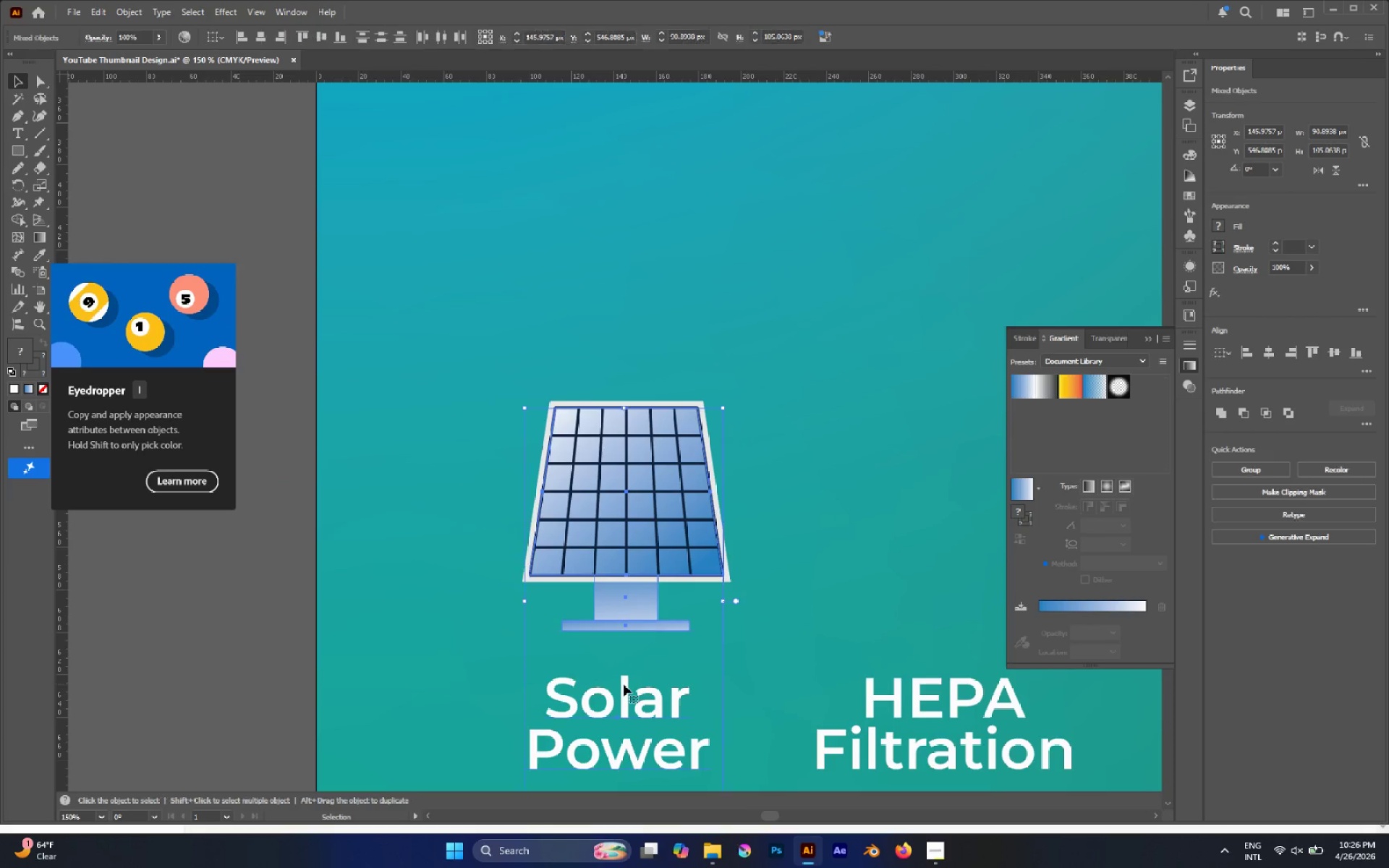 
double_click([624, 684])
 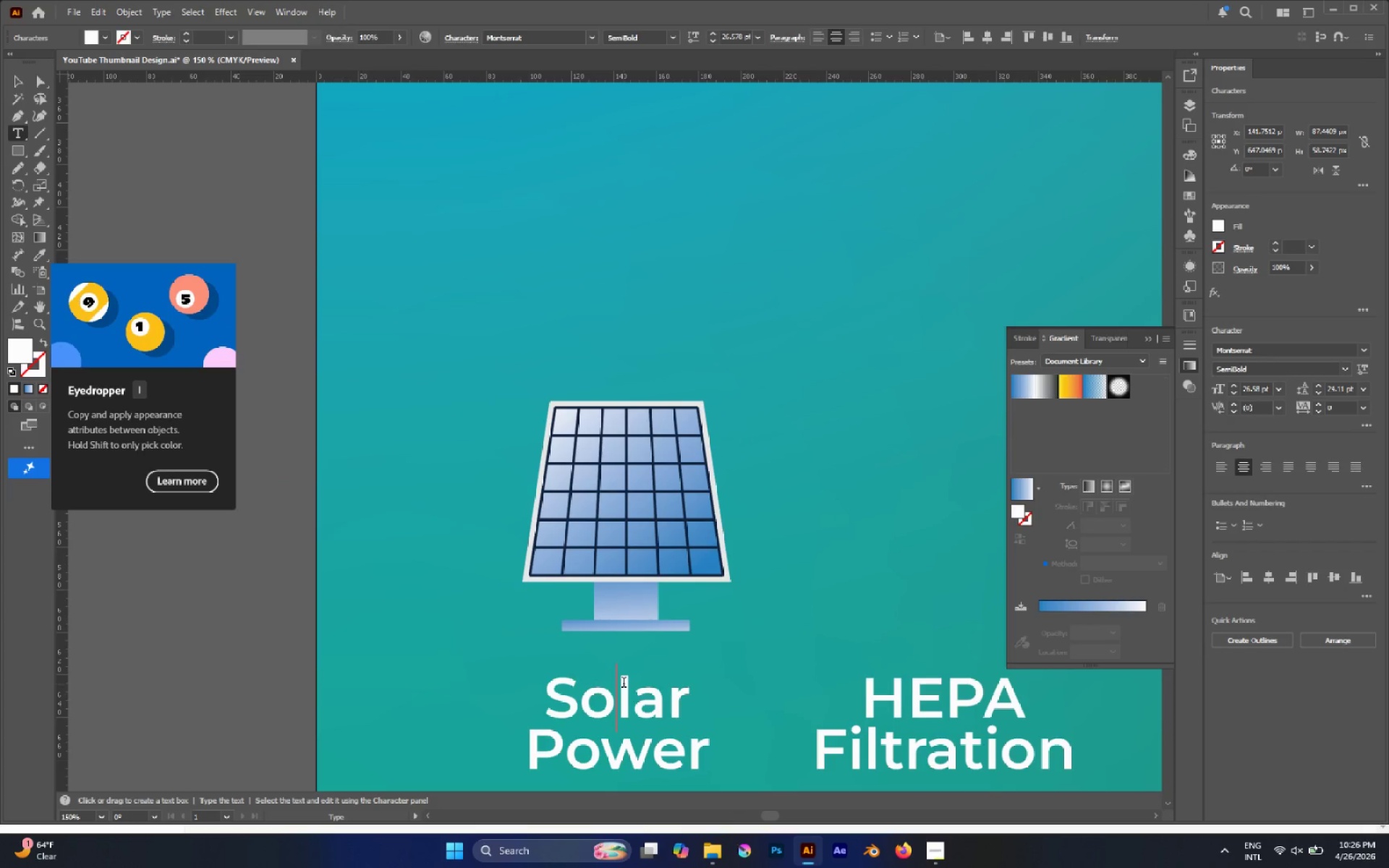 
key(Escape)
 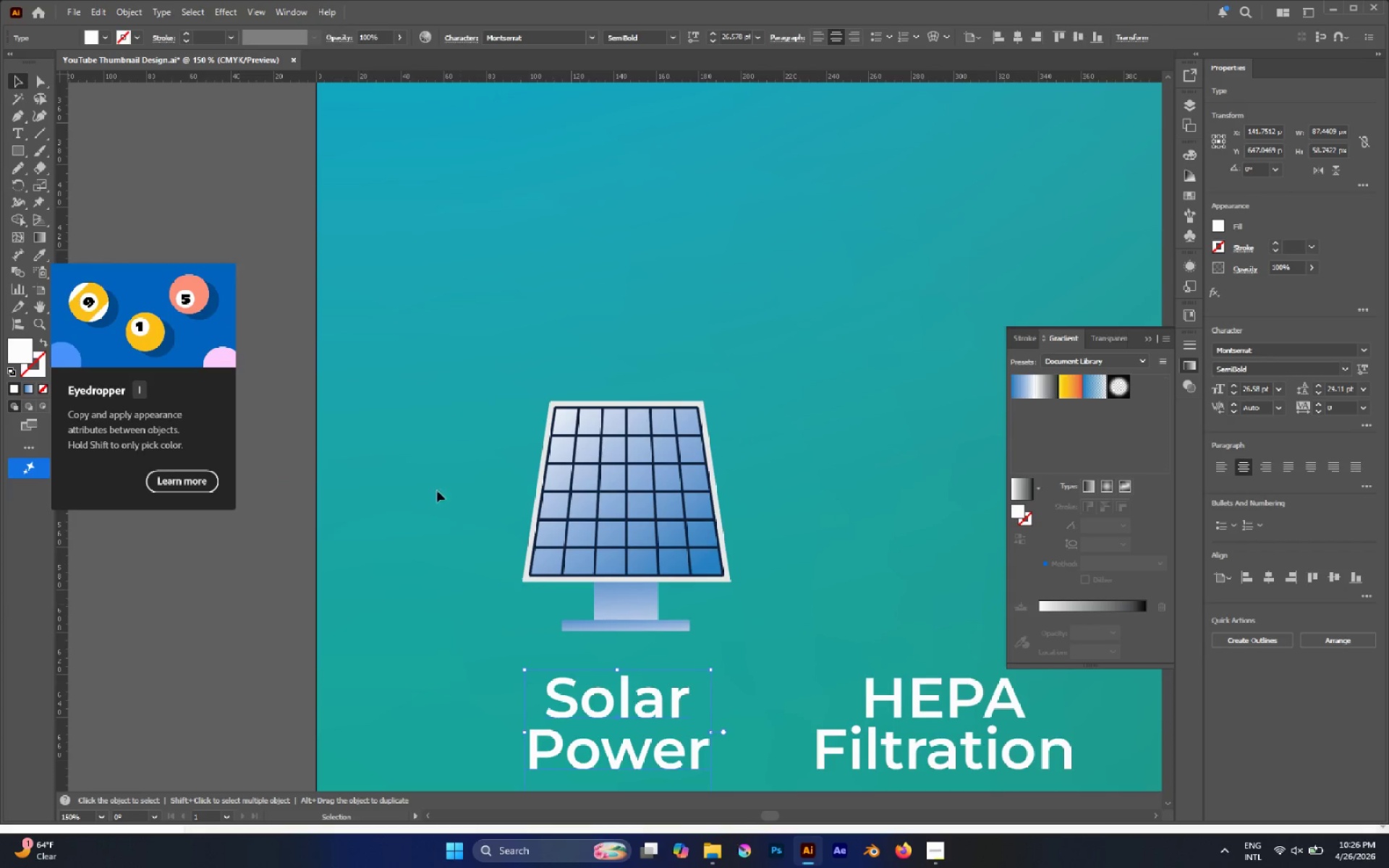 
left_click_drag(start_coordinate=[430, 473], to_coordinate=[724, 773])
 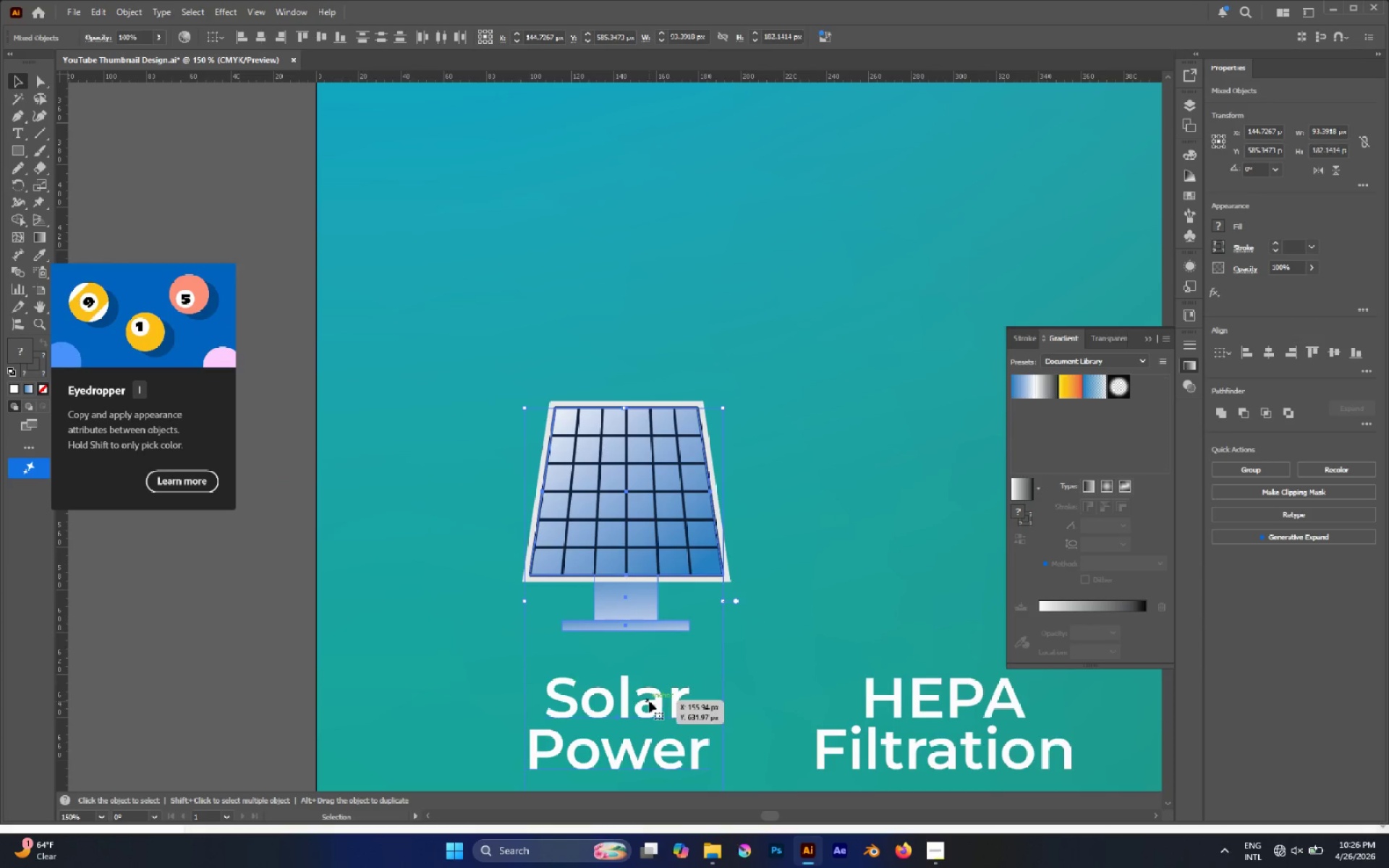 
left_click([649, 701])
 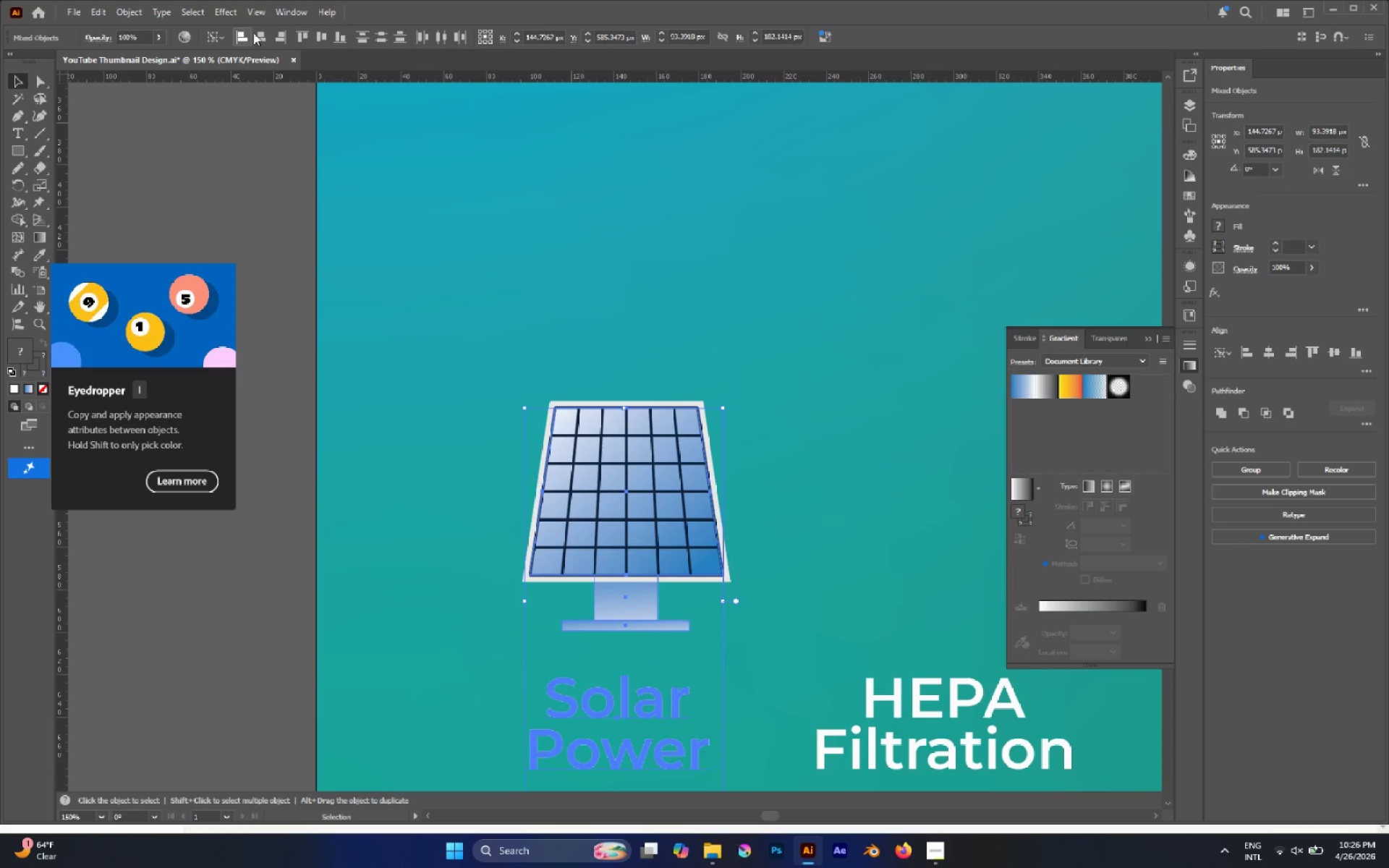 
left_click([259, 38])
 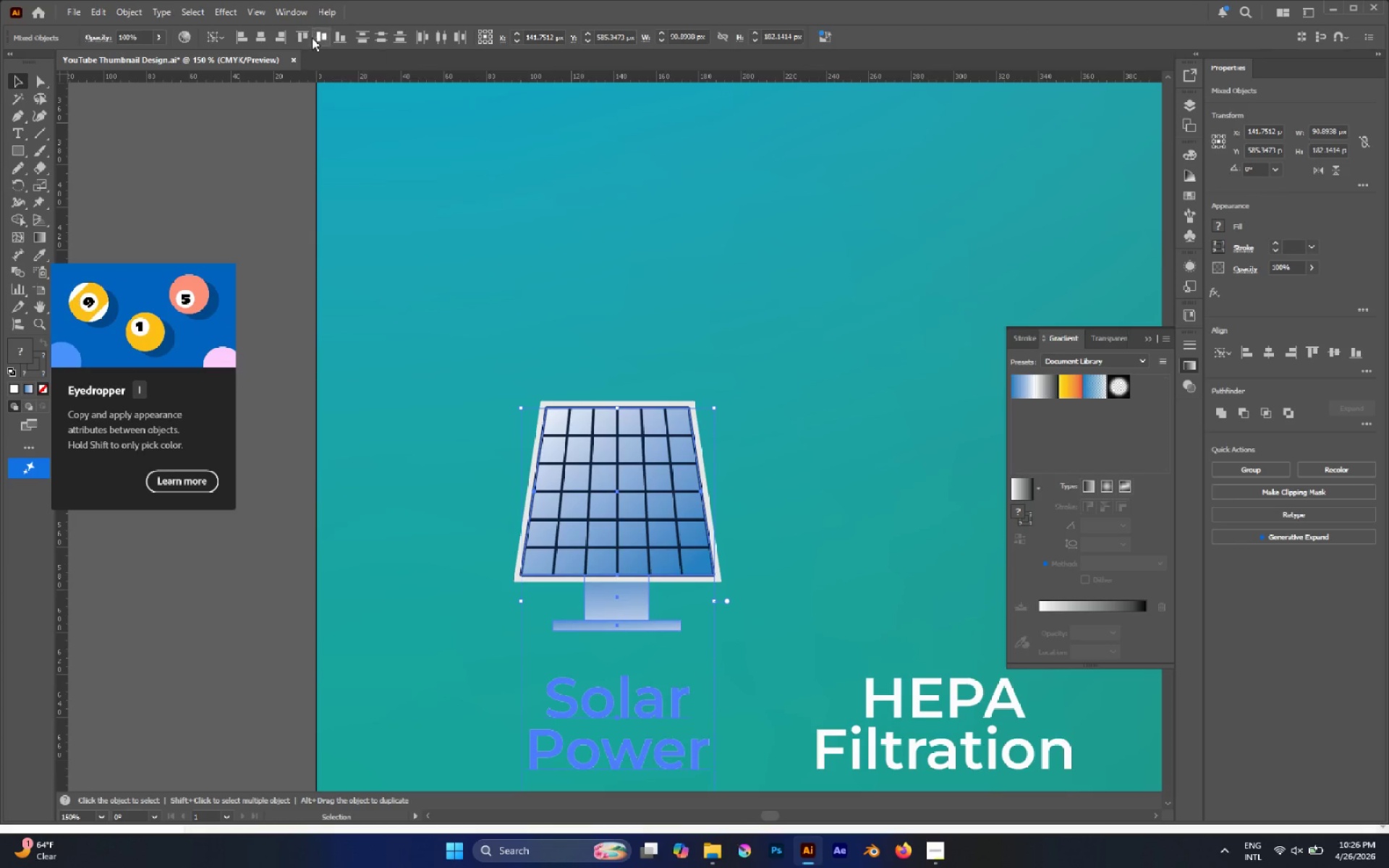 
left_click([540, 232])
 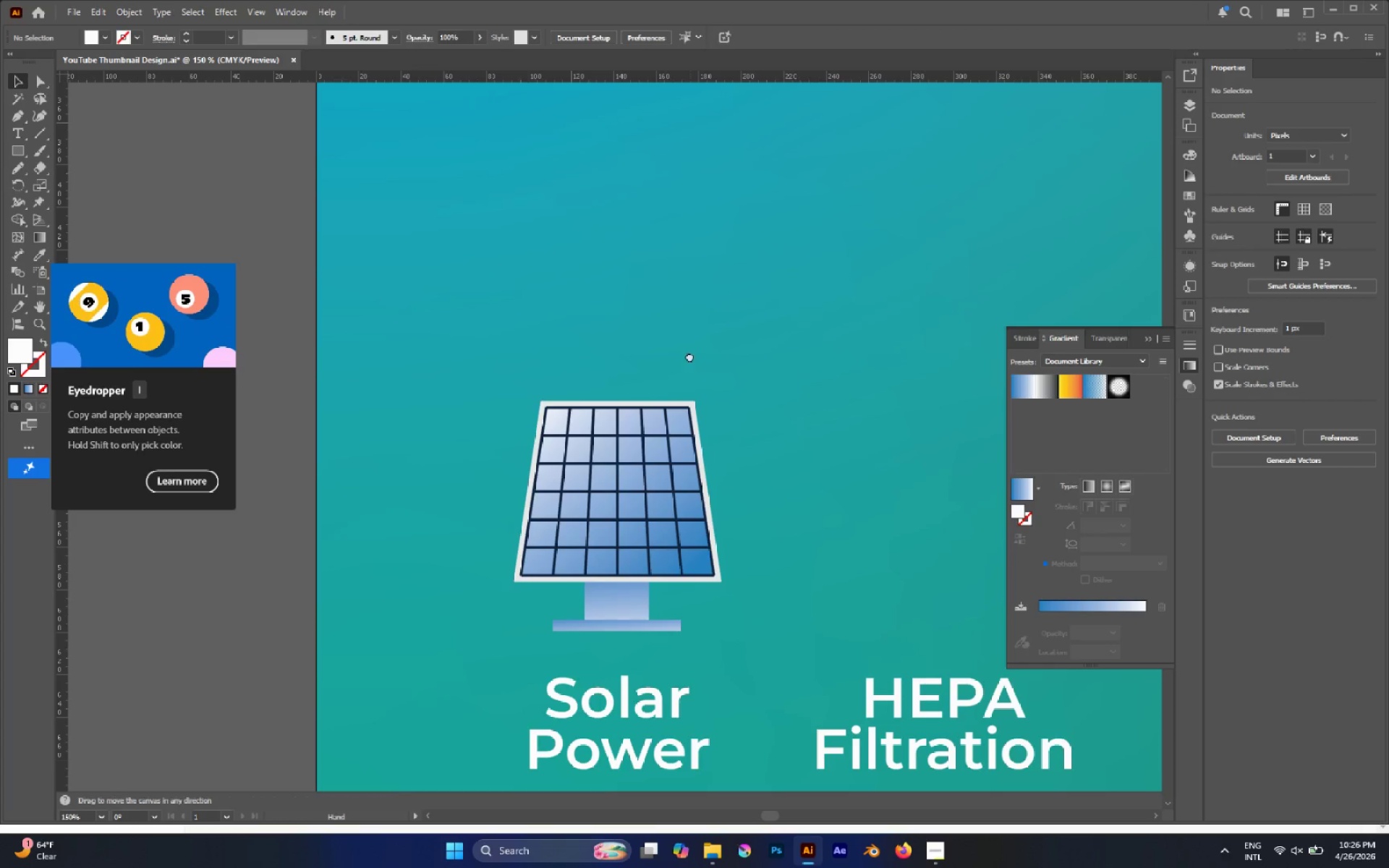 
hold_key(key=AltLeft, duration=0.45)
scroll: coordinate [588, 311], scroll_direction: none, amount: 0.0
 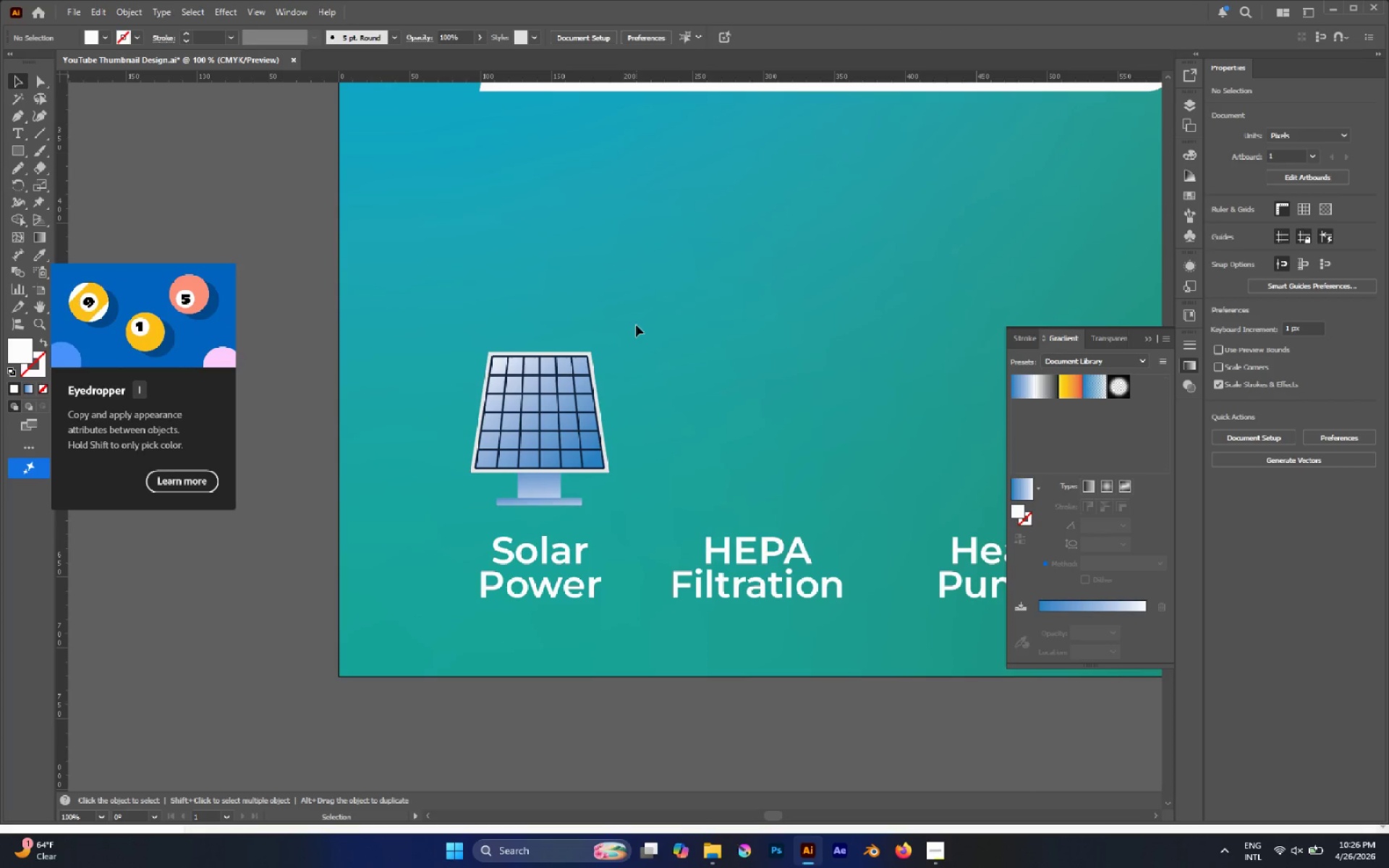 
hold_key(key=AltLeft, duration=0.86)
scroll: coordinate [459, 469], scroll_direction: down, amount: 1.0
 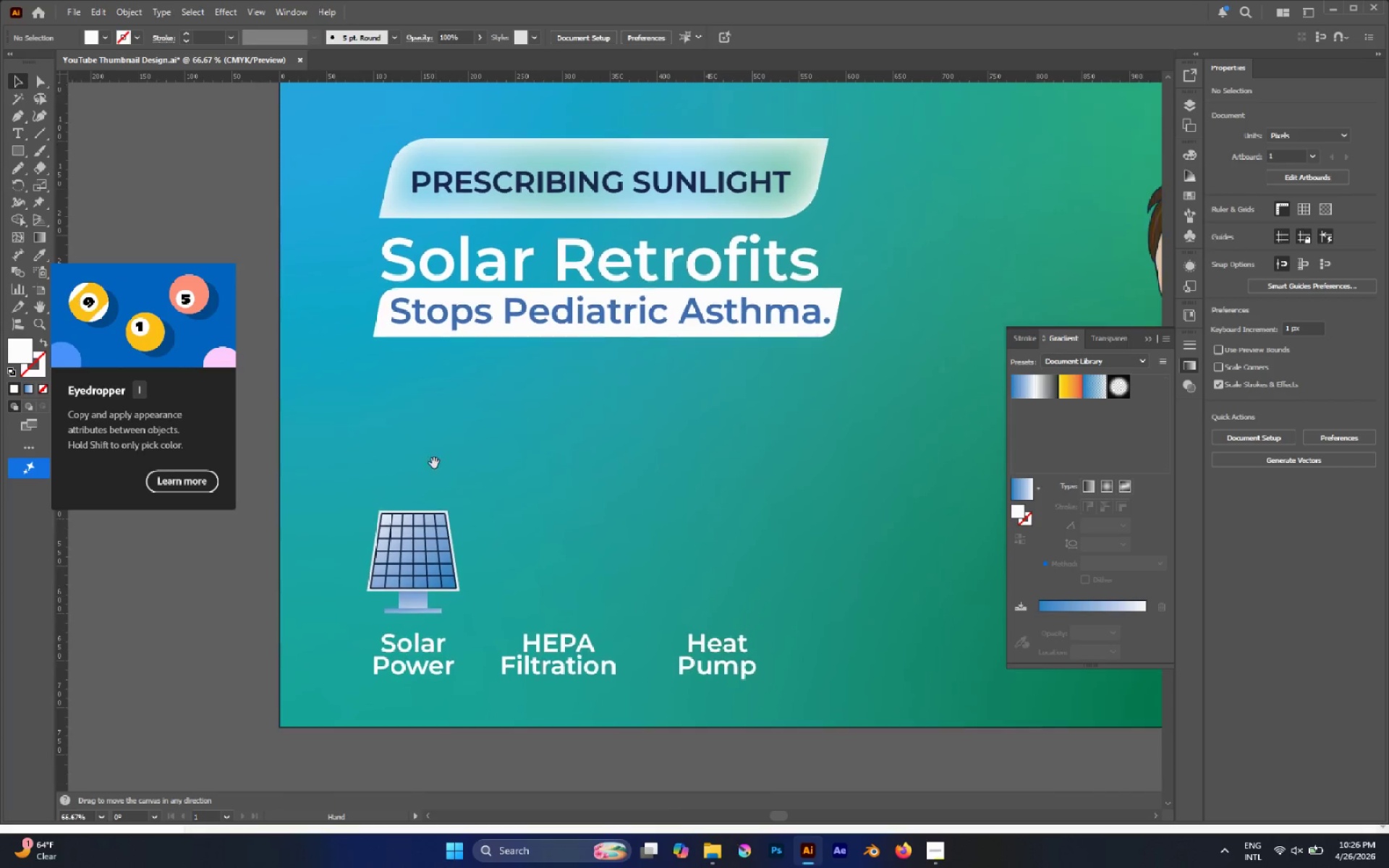 
hold_key(key=AltLeft, duration=0.55)
scroll: coordinate [430, 455], scroll_direction: down, amount: 3.0
 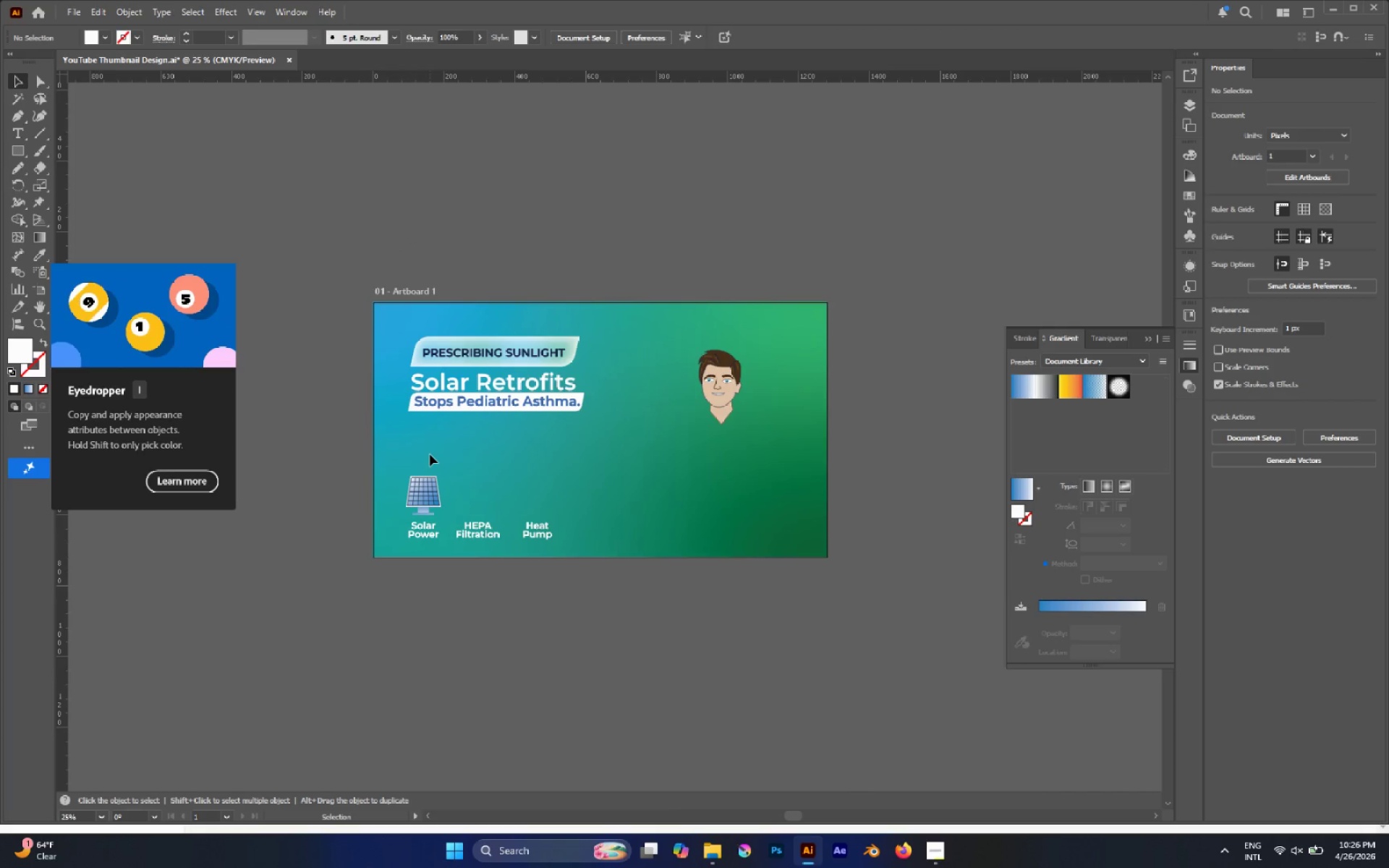 
wait(7.6)
 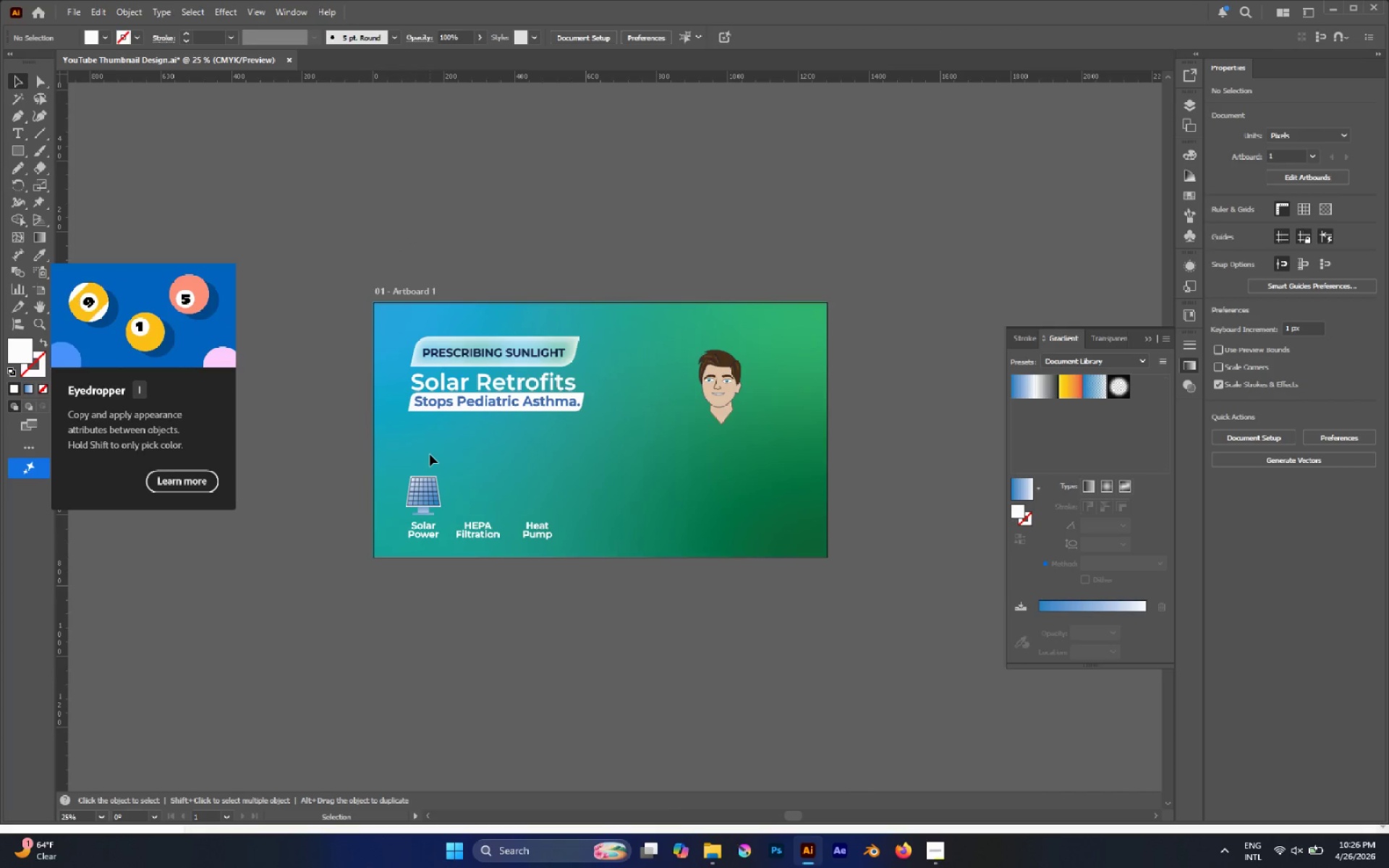 
hold_key(key=AltLeft, duration=0.77)
scroll: coordinate [439, 391], scroll_direction: up, amount: 3.0
 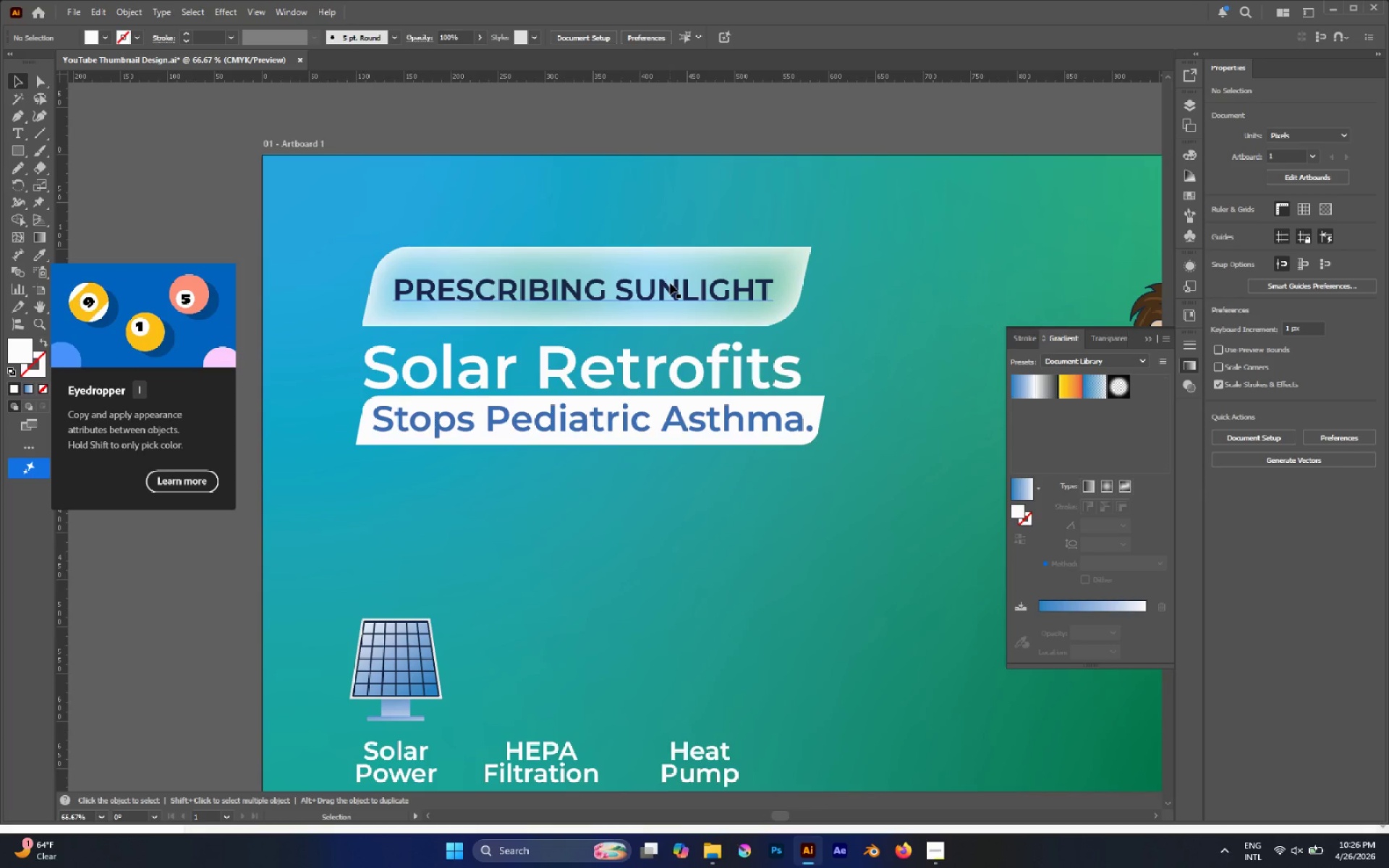 
hold_key(key=AltLeft, duration=0.5)
scroll: coordinate [379, 247], scroll_direction: down, amount: 3.0
 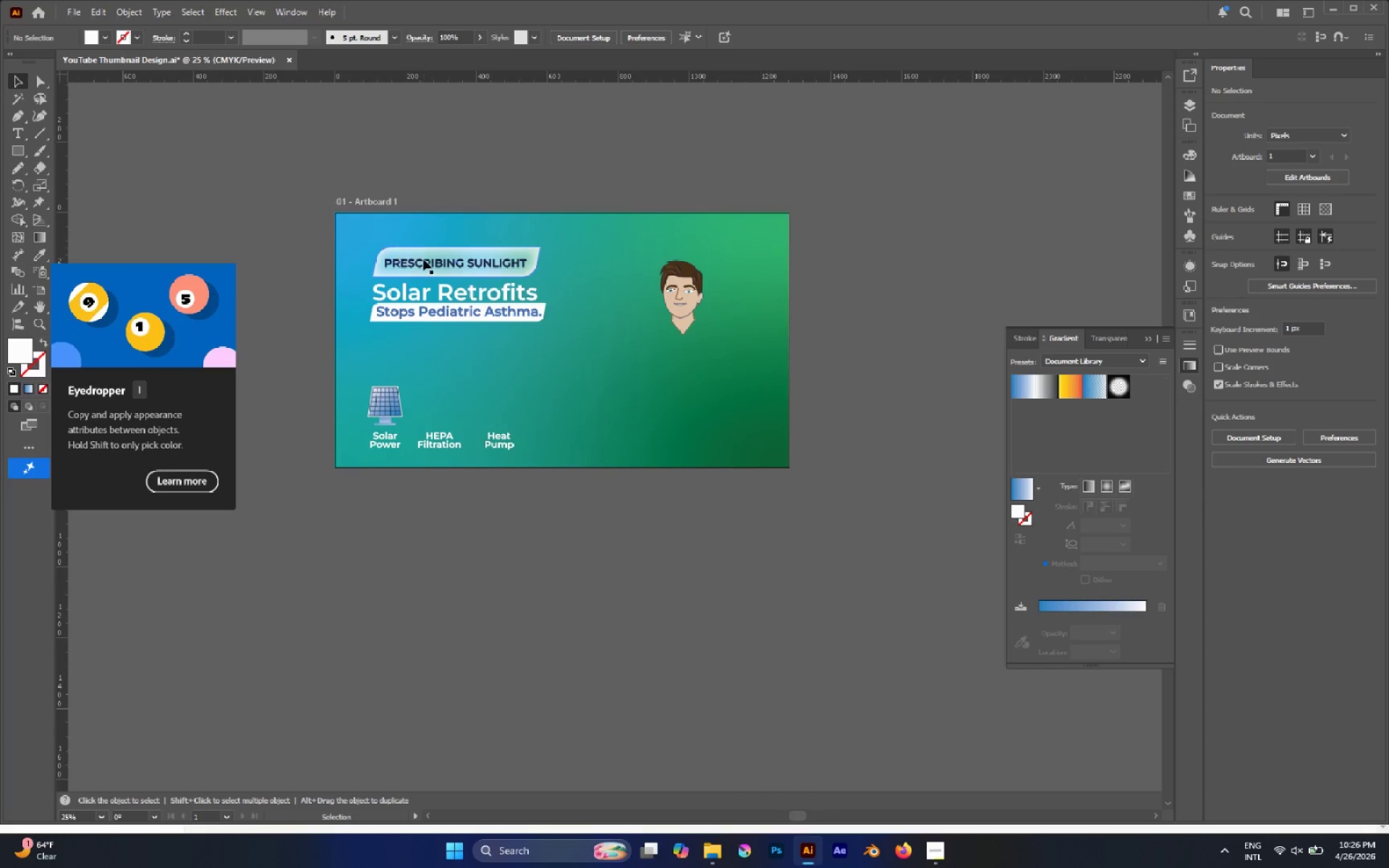 
hold_key(key=AltLeft, duration=0.62)
scroll: coordinate [422, 259], scroll_direction: up, amount: 1.0
 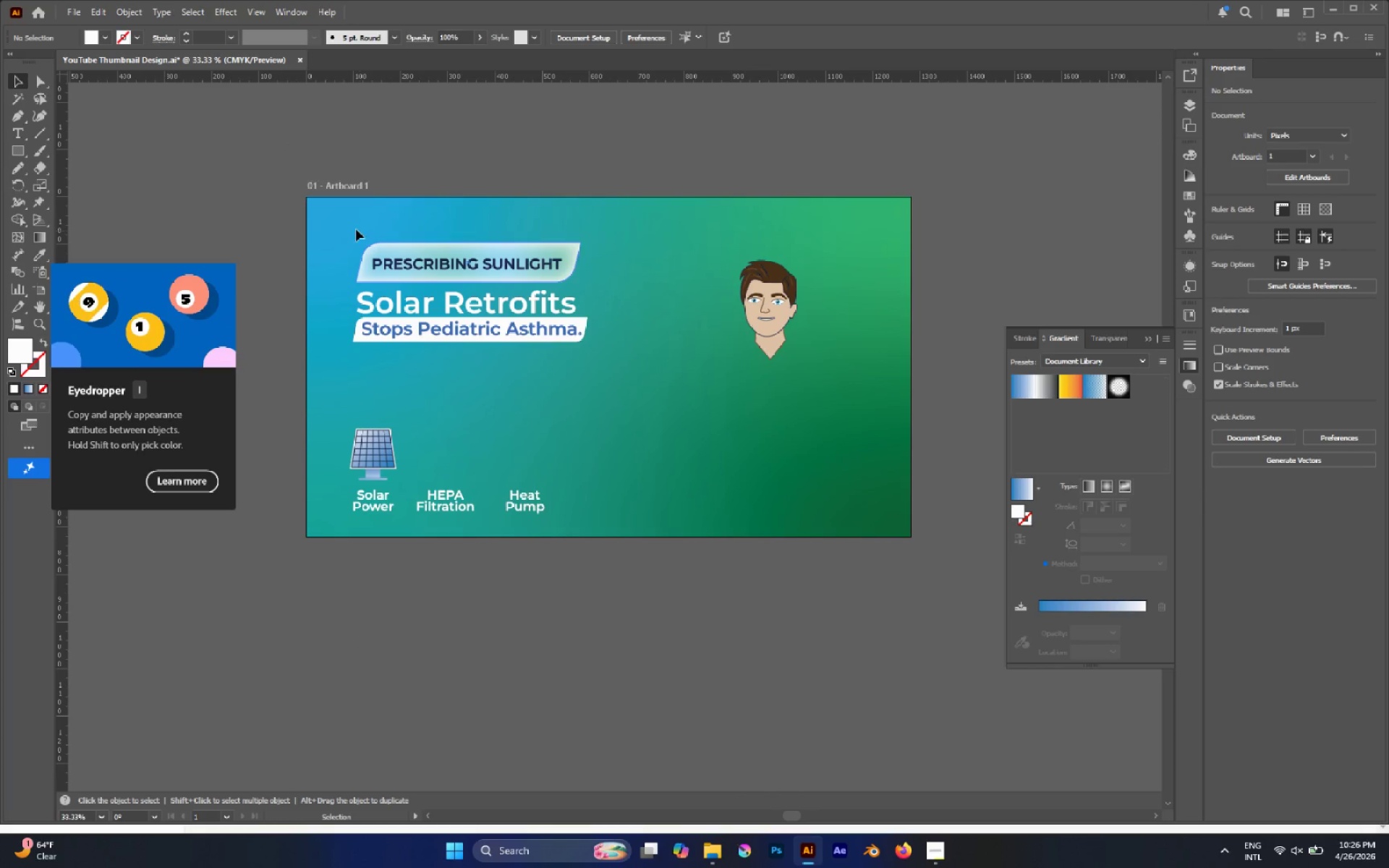 
left_click_drag(start_coordinate=[342, 224], to_coordinate=[584, 386])
 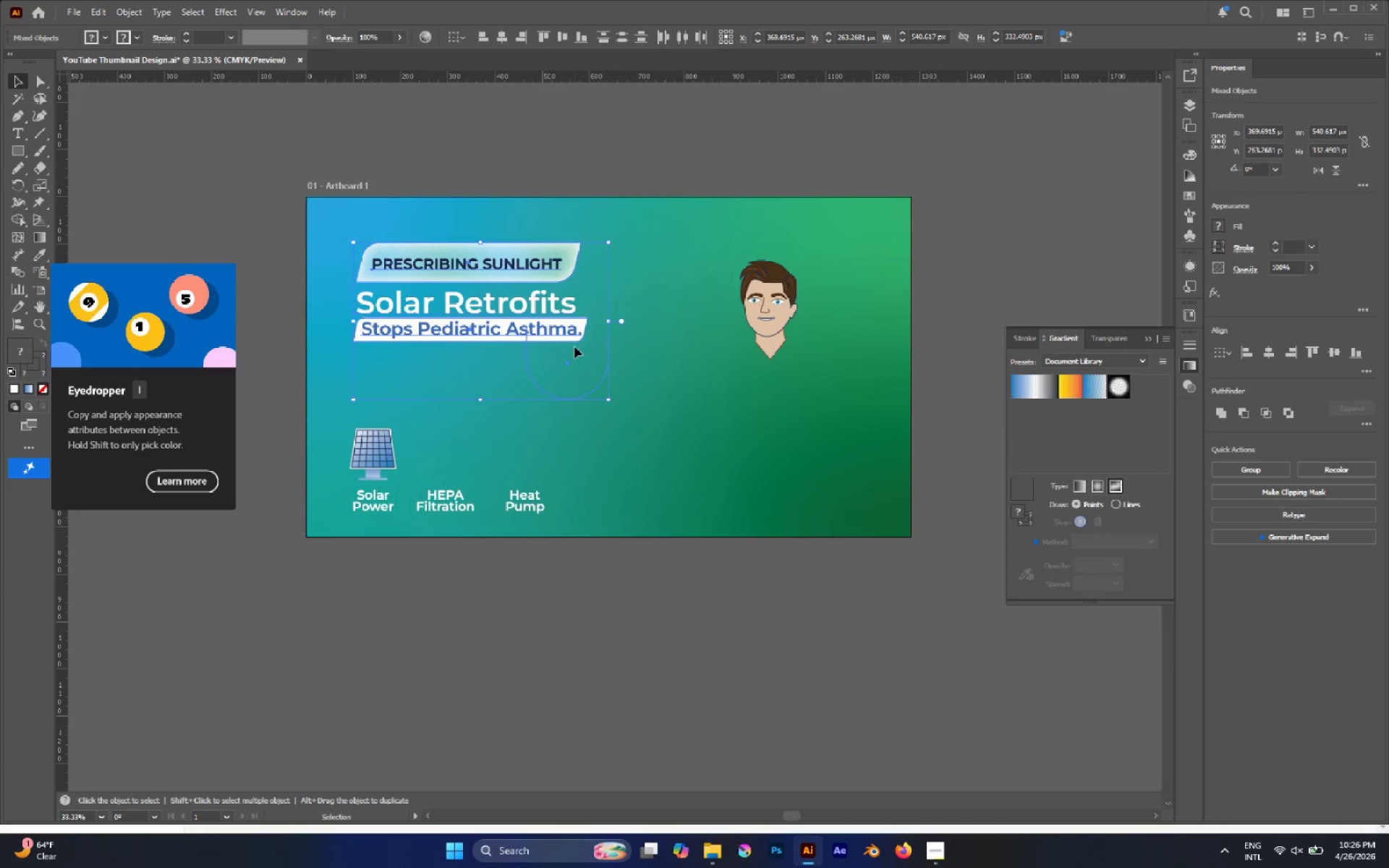 
left_click([672, 263])
 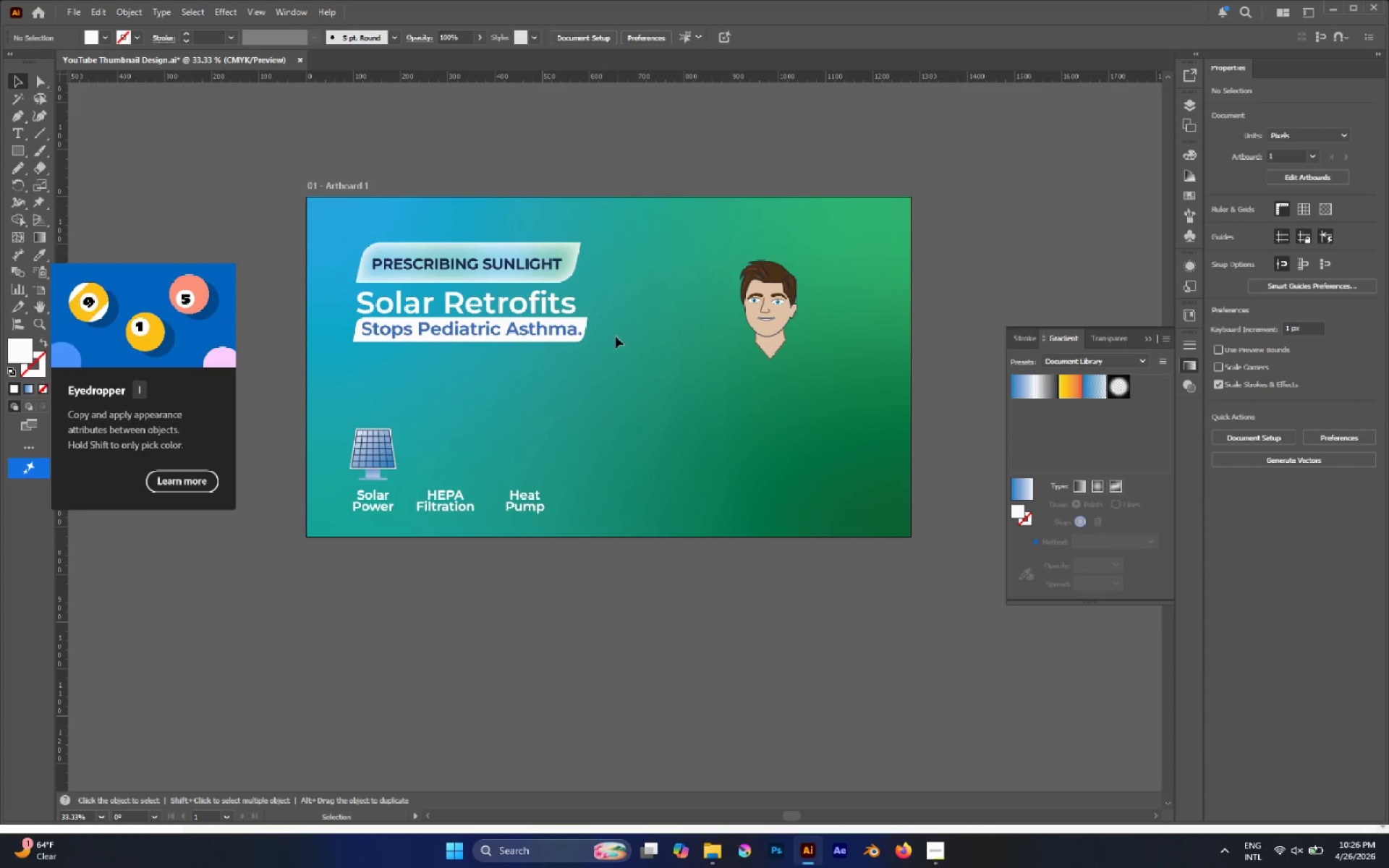 
left_click_drag(start_coordinate=[600, 353], to_coordinate=[610, 422])
 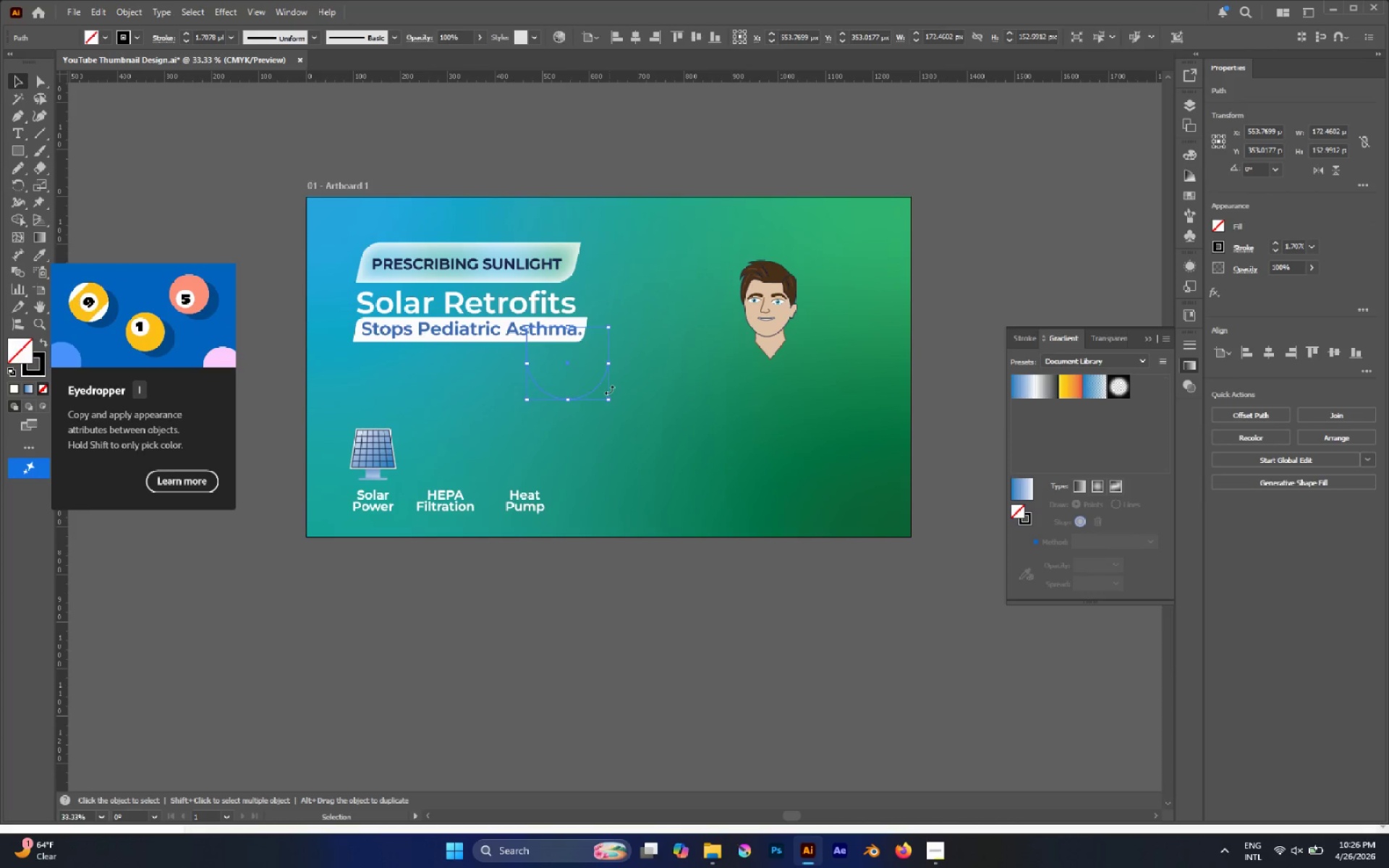 
key(Delete)
 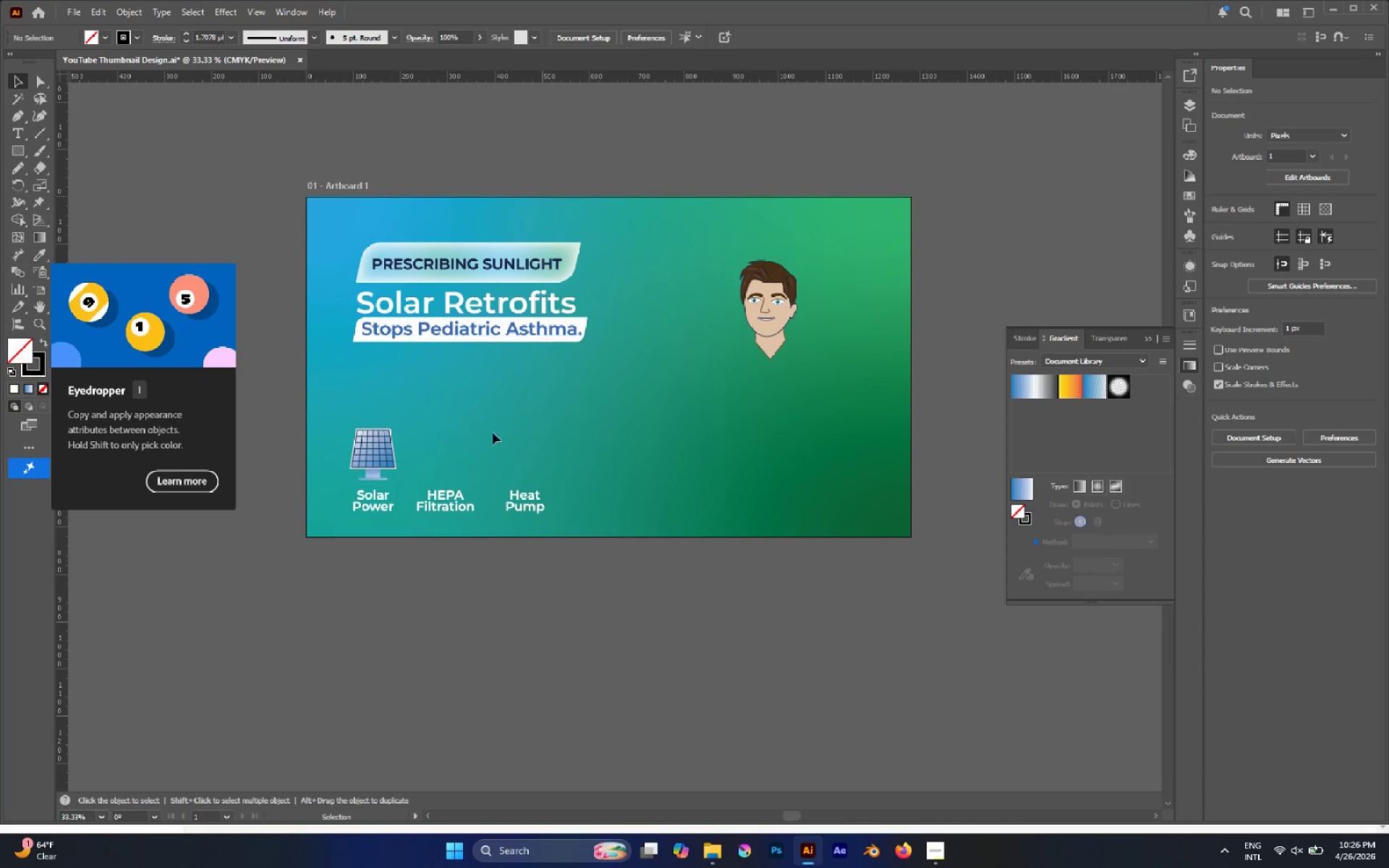 
hold_key(key=AltLeft, duration=0.66)
scroll: coordinate [367, 458], scroll_direction: up, amount: 3.0